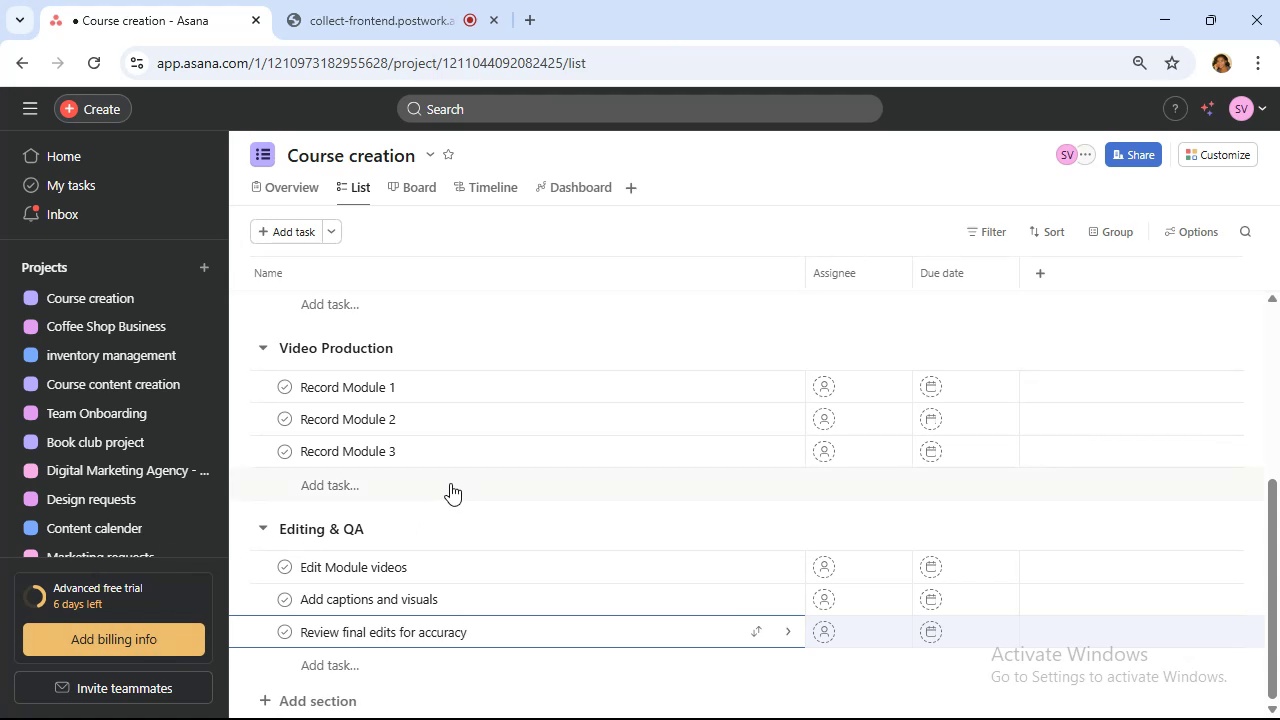 
scroll: coordinate [447, 469], scroll_direction: up, amount: 14.0
 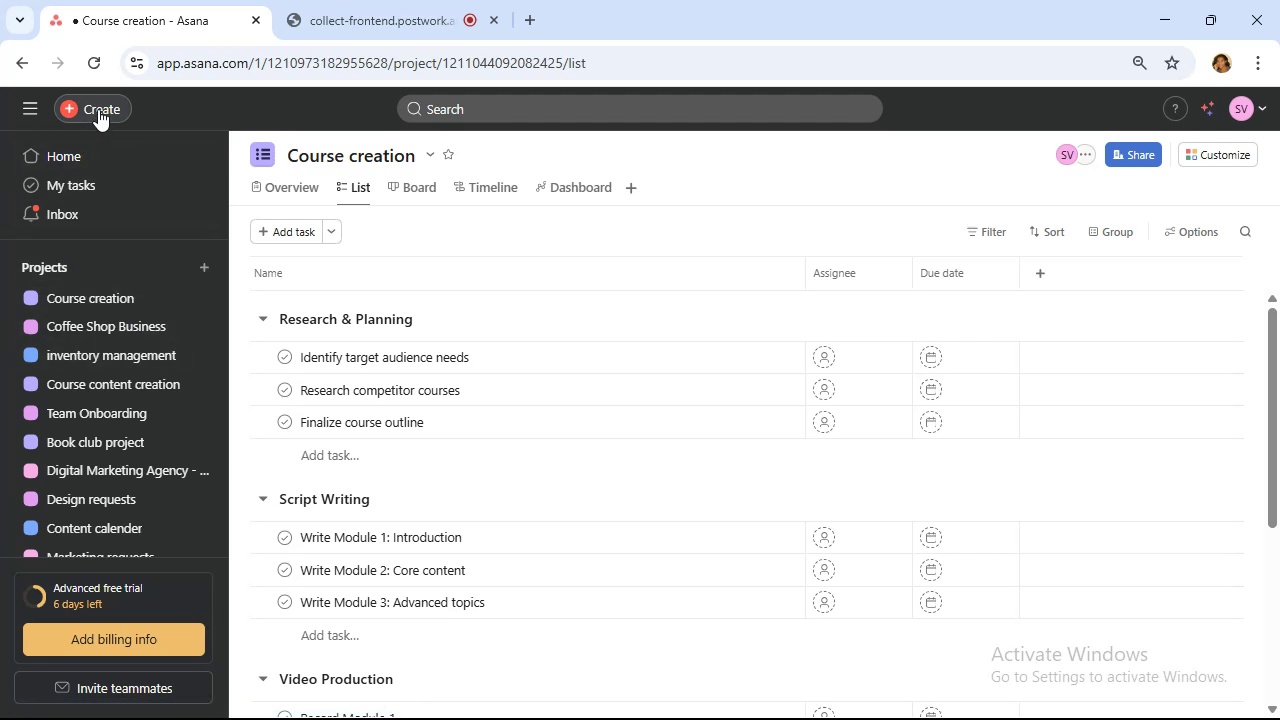 
left_click([98, 109])
 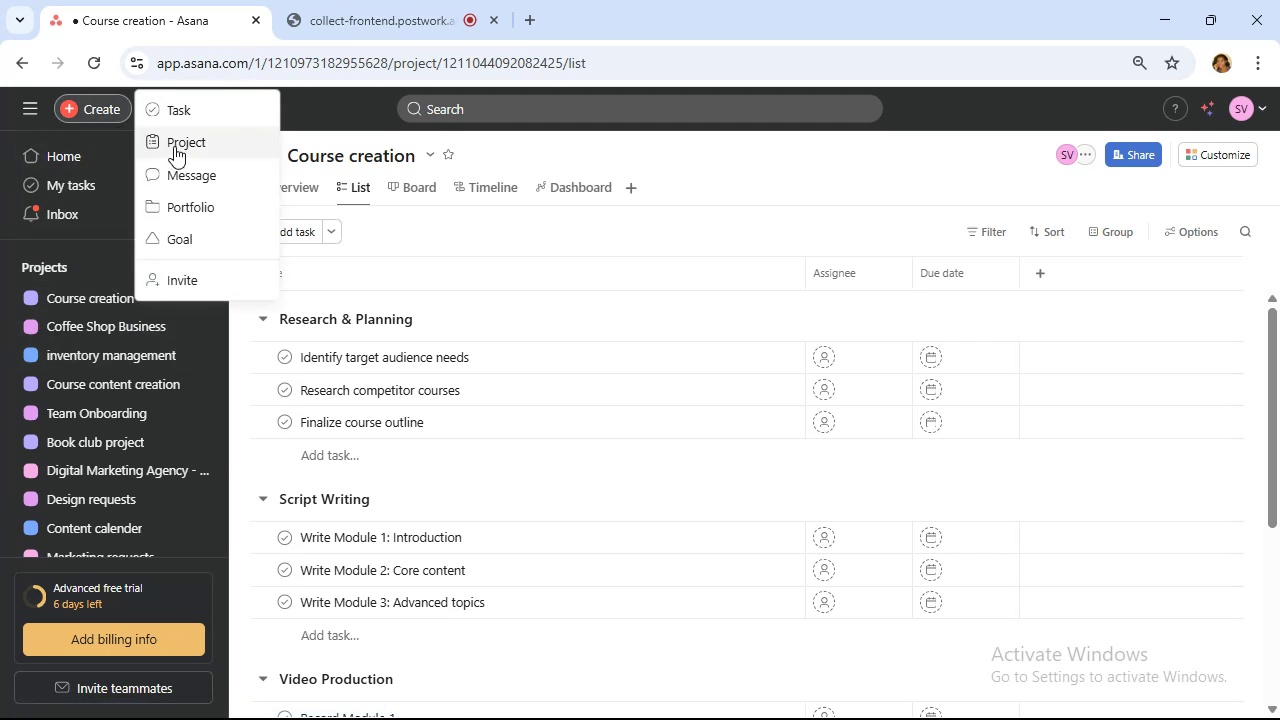 
left_click([181, 139])
 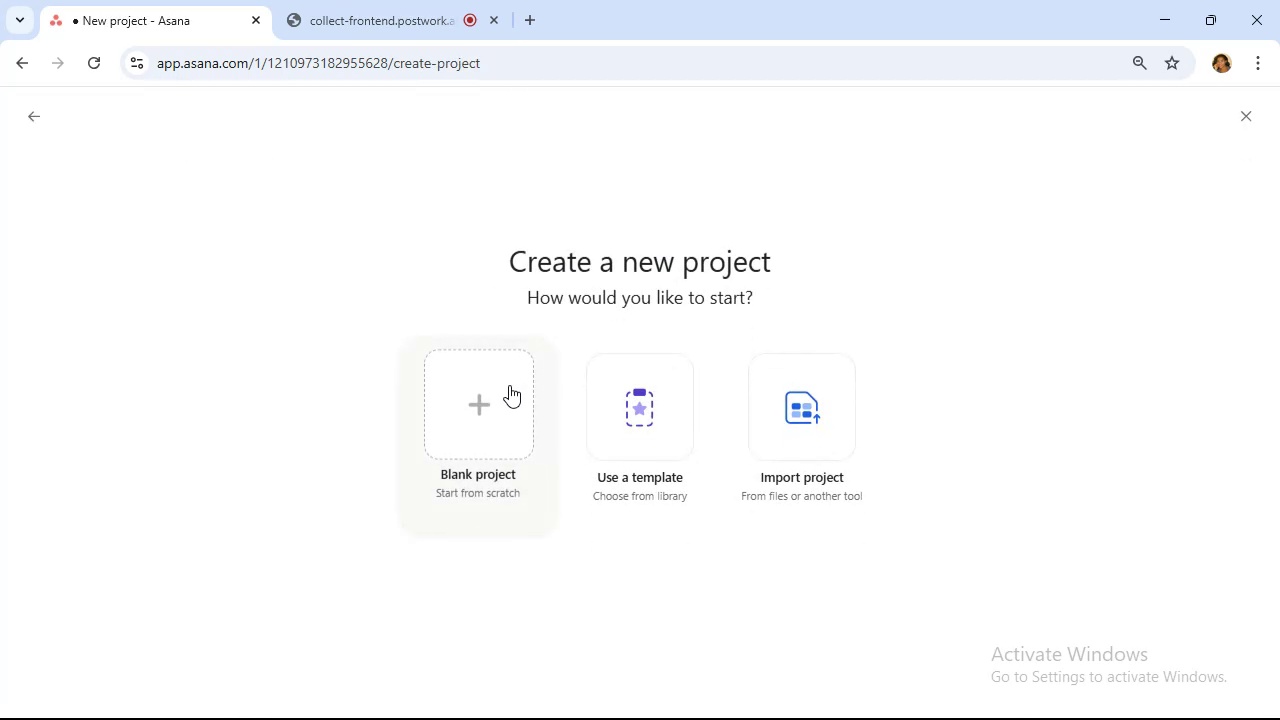 
left_click([509, 385])
 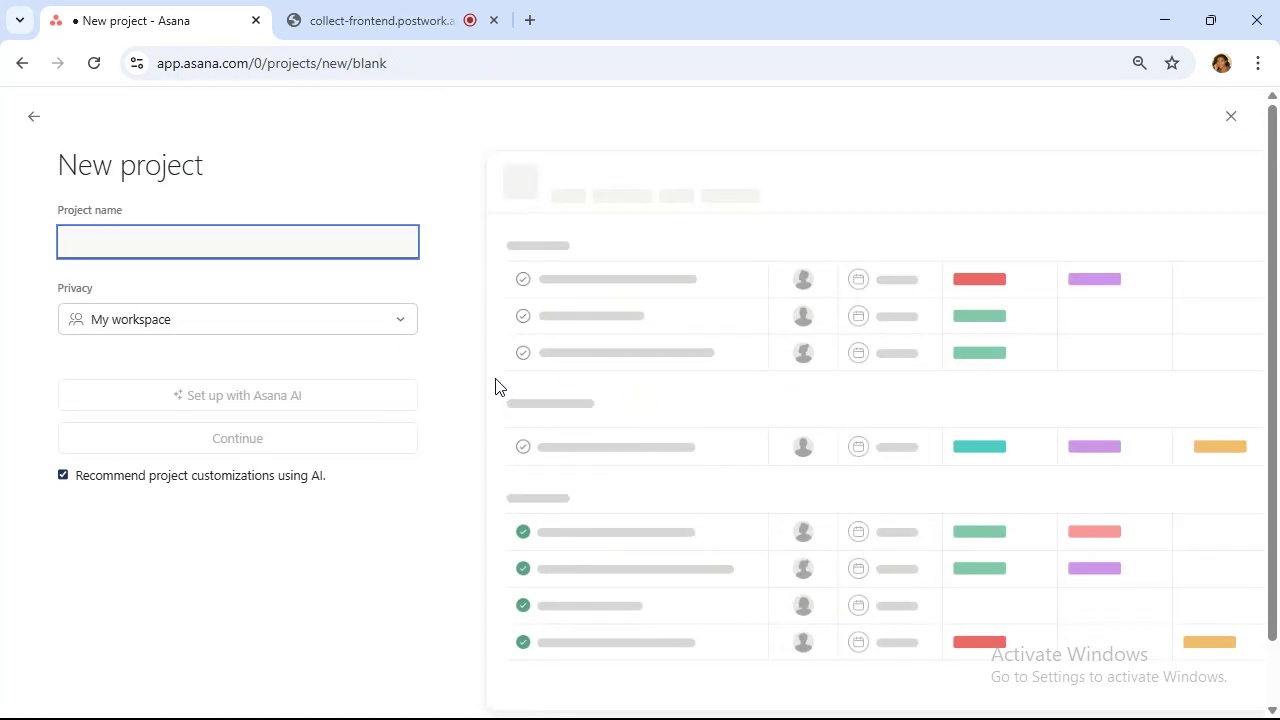 
type(Marketin campaign)
 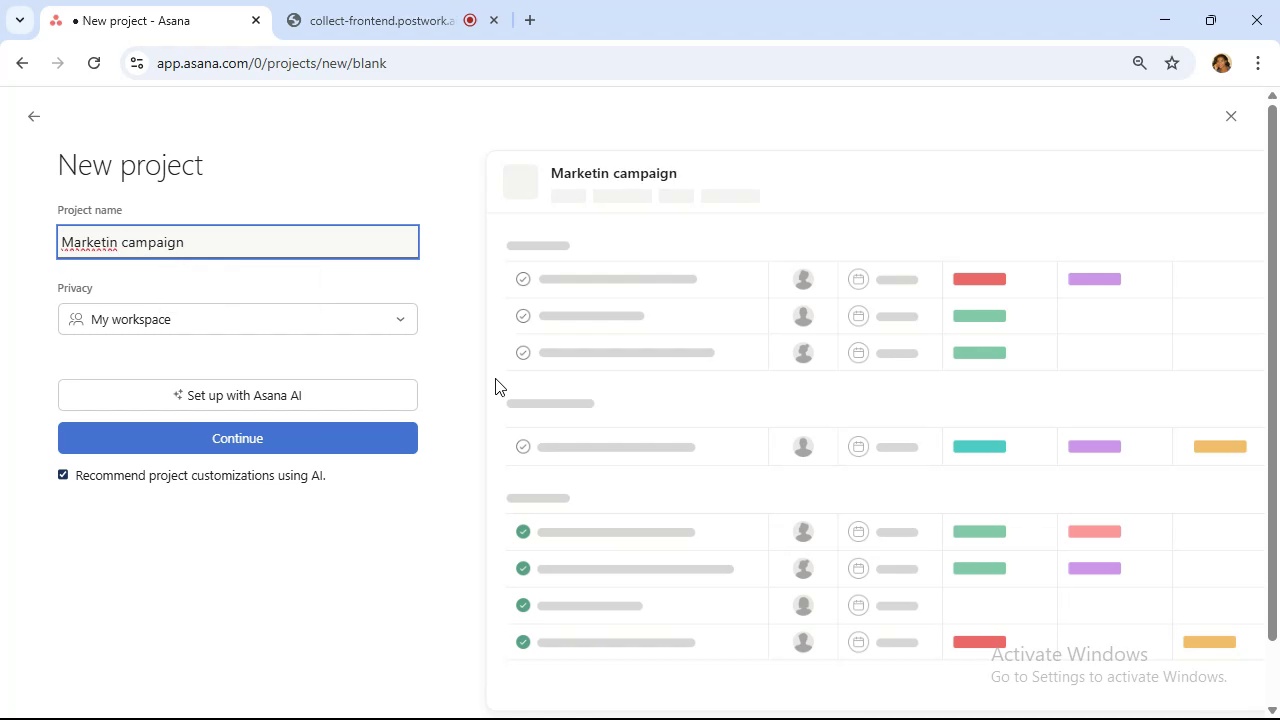 
hold_key(key=ArrowLeft, duration=0.89)
 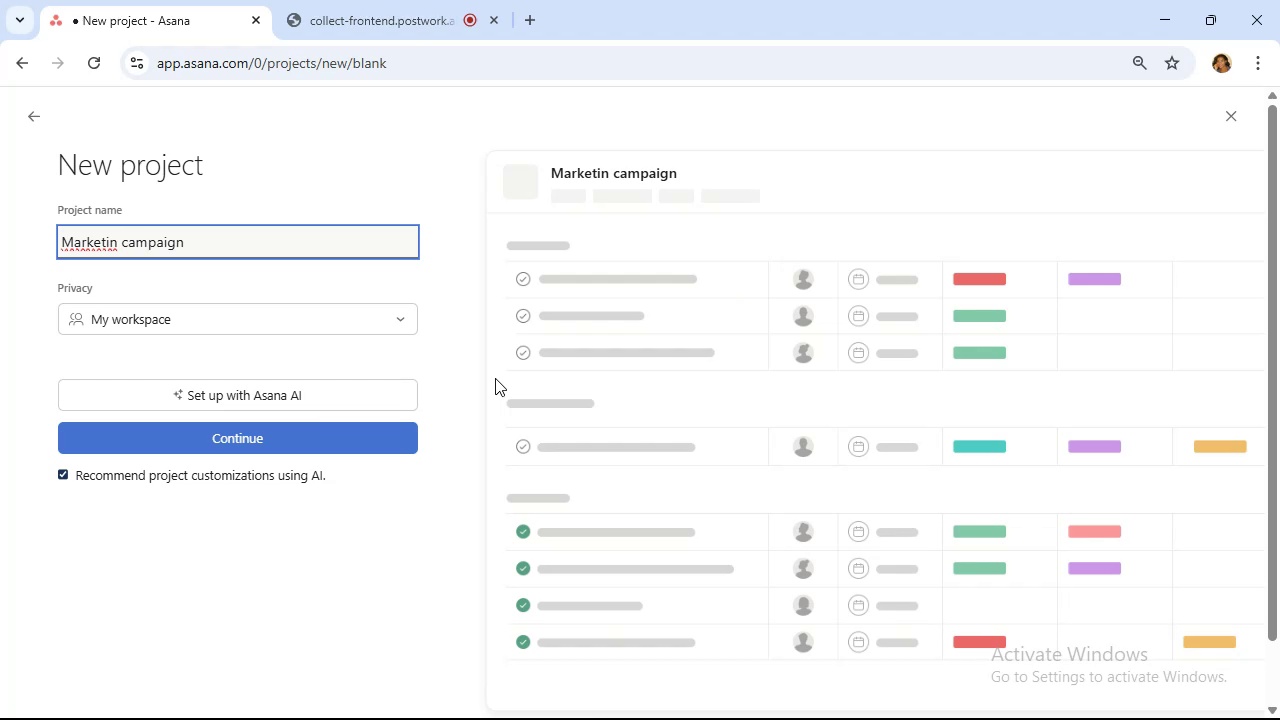 
wait(7.07)
 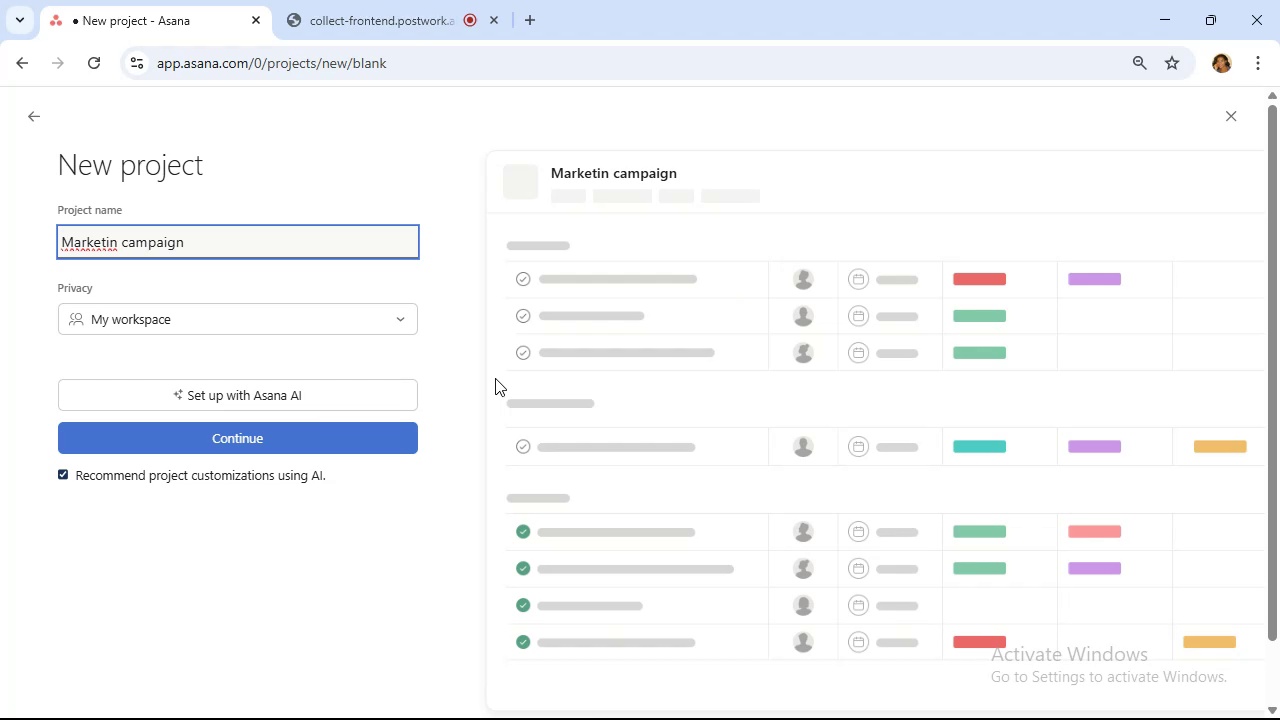 
key(ArrowLeft)
 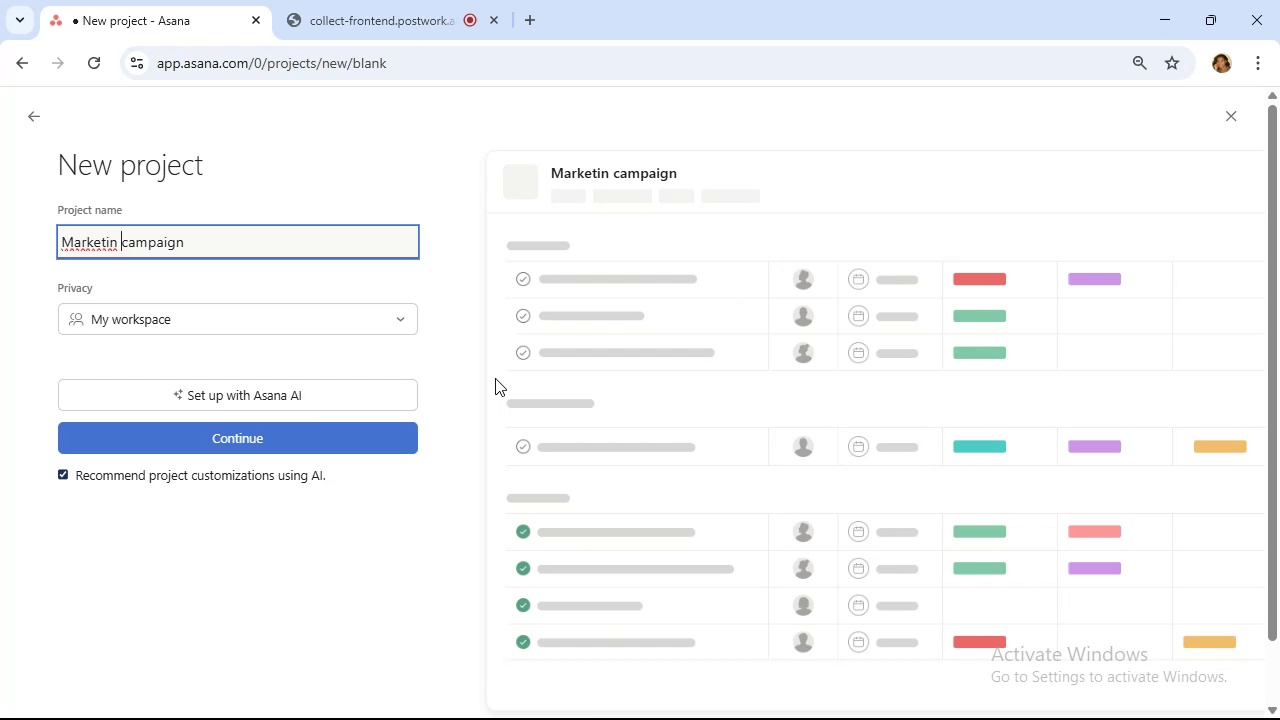 
wait(5.79)
 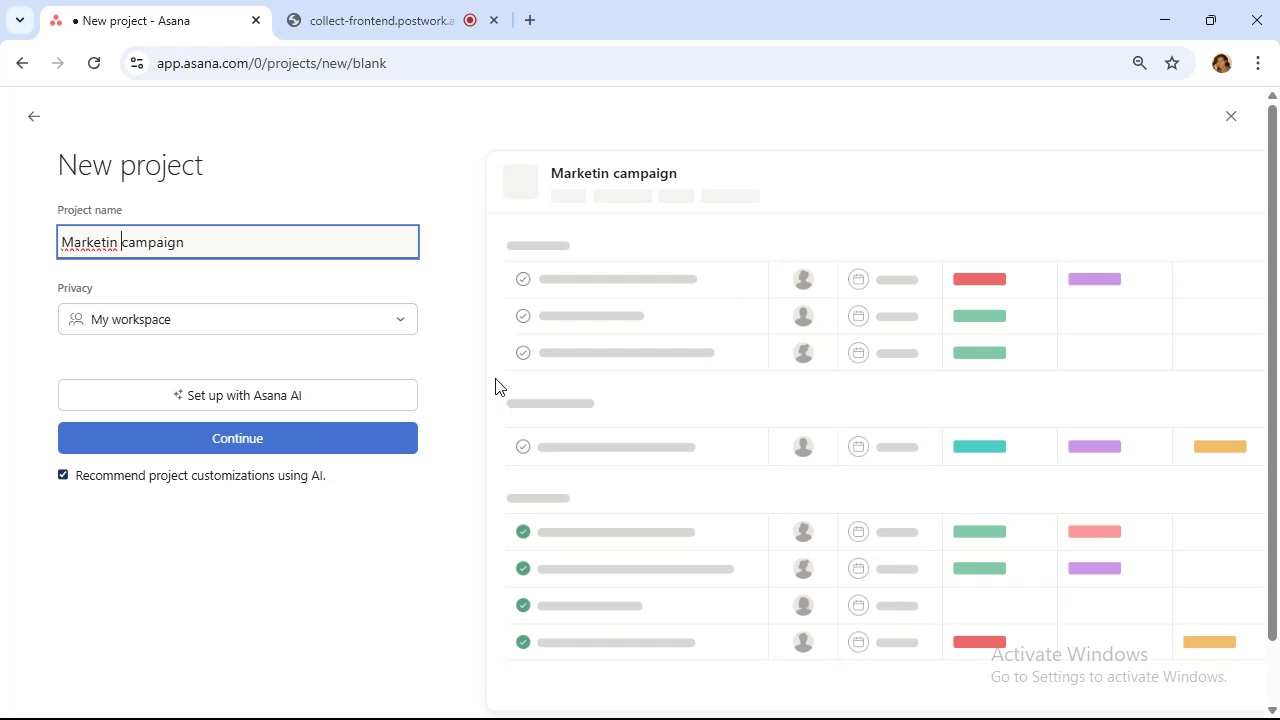 
key(ArrowLeft)
 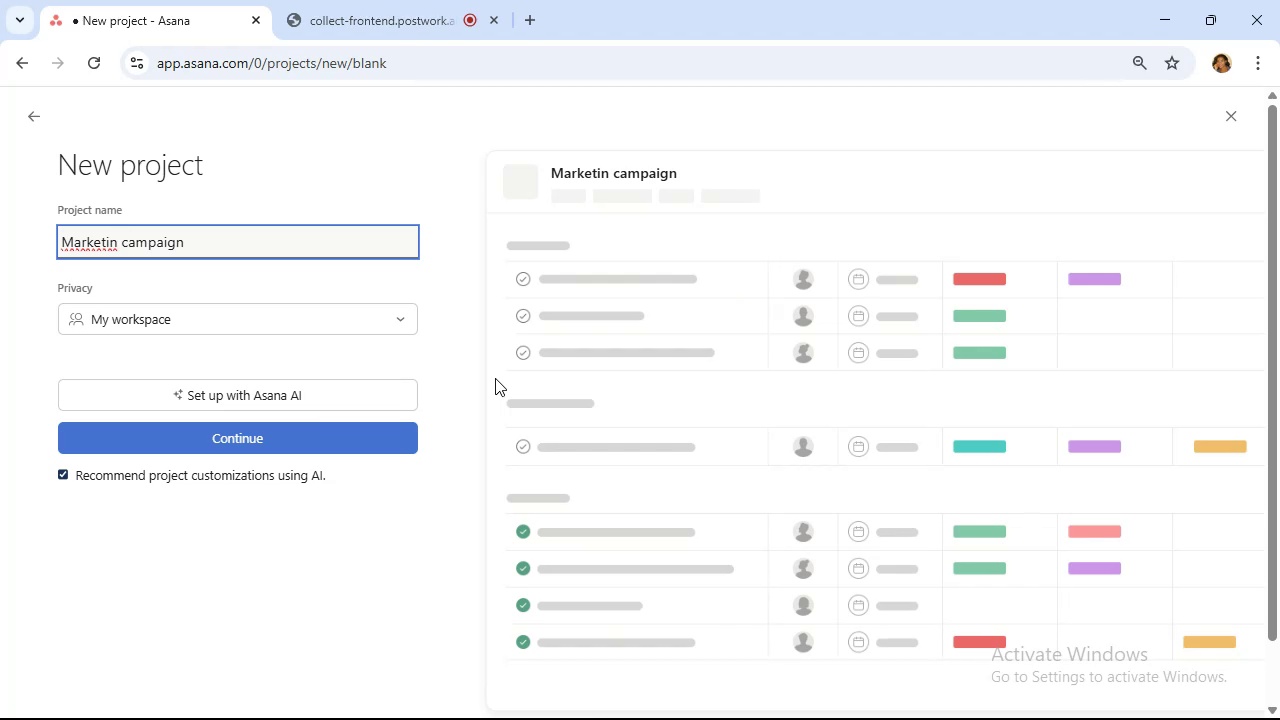 
key(G)
 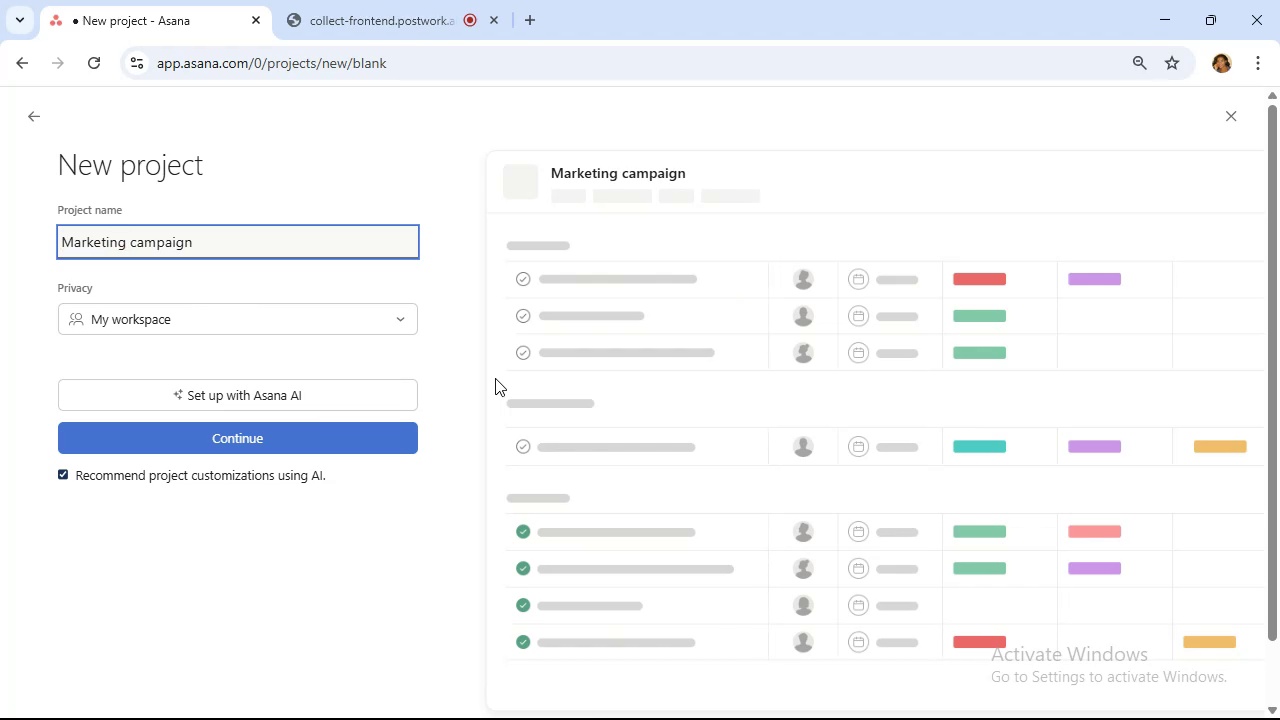 
hold_key(key=ArrowRight, duration=1.51)
 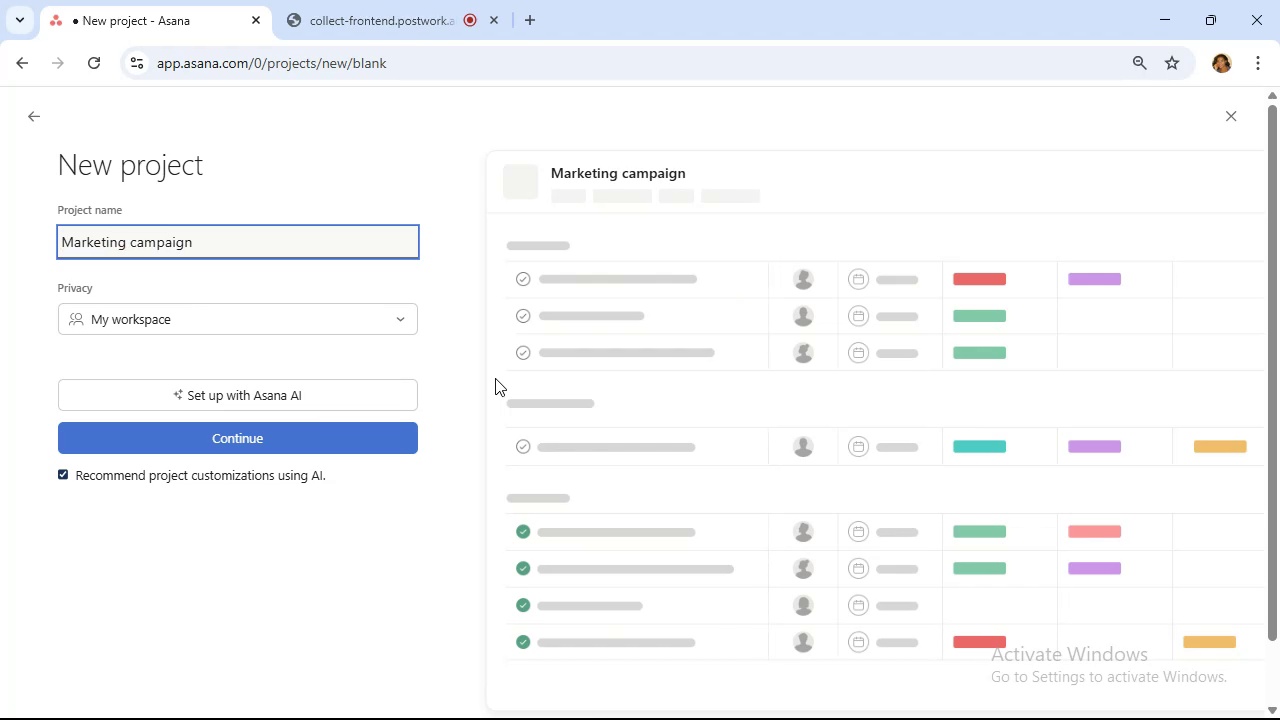 
hold_key(key=ArrowRight, duration=0.74)
 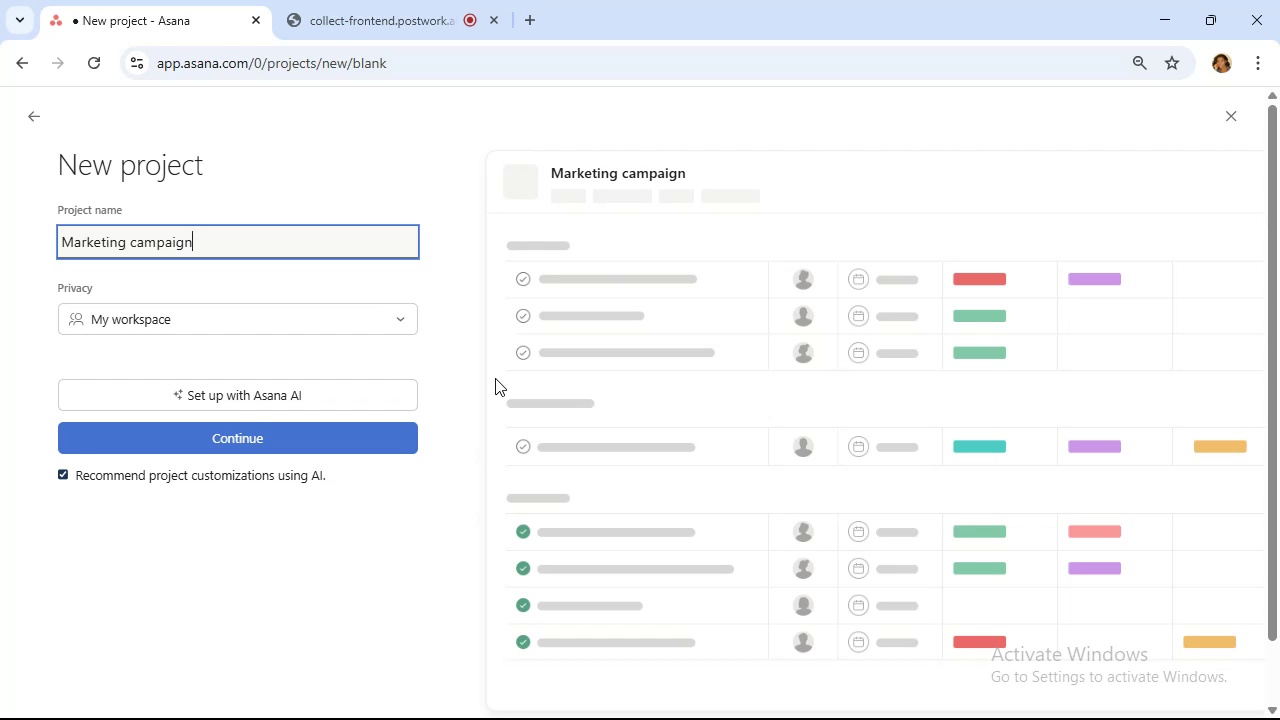 
wait(5.96)
 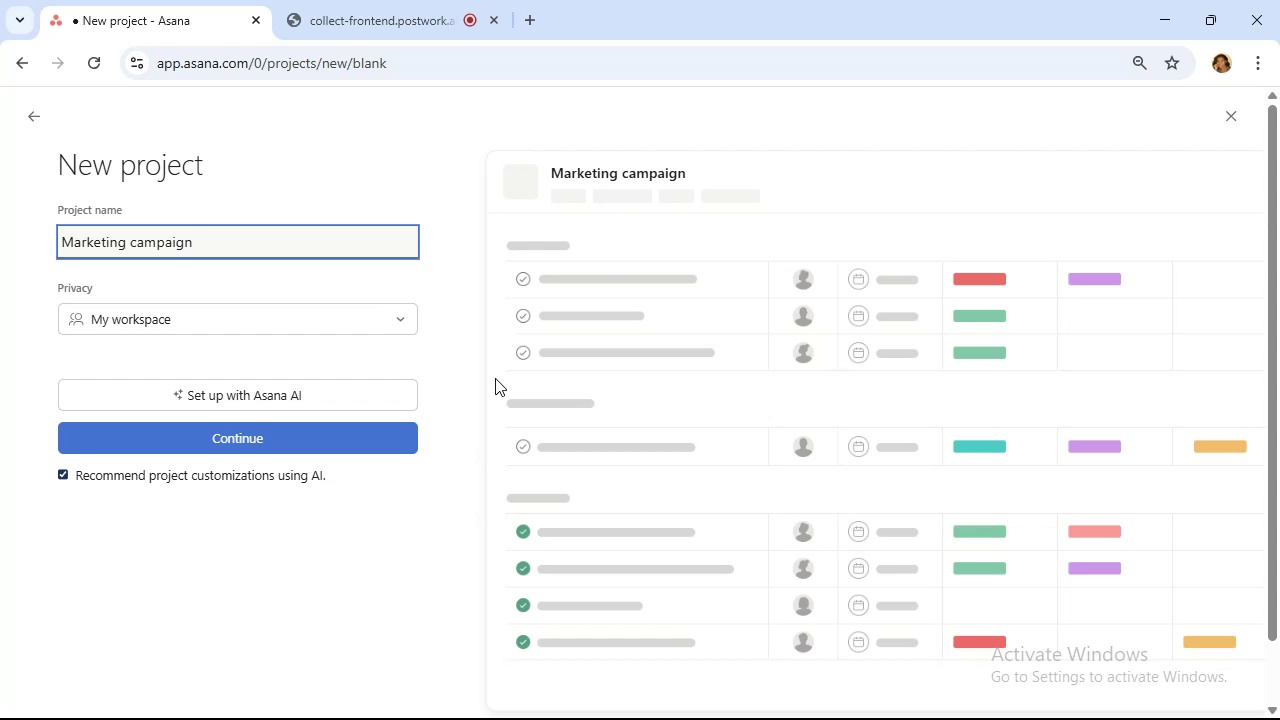 
key(Space)
 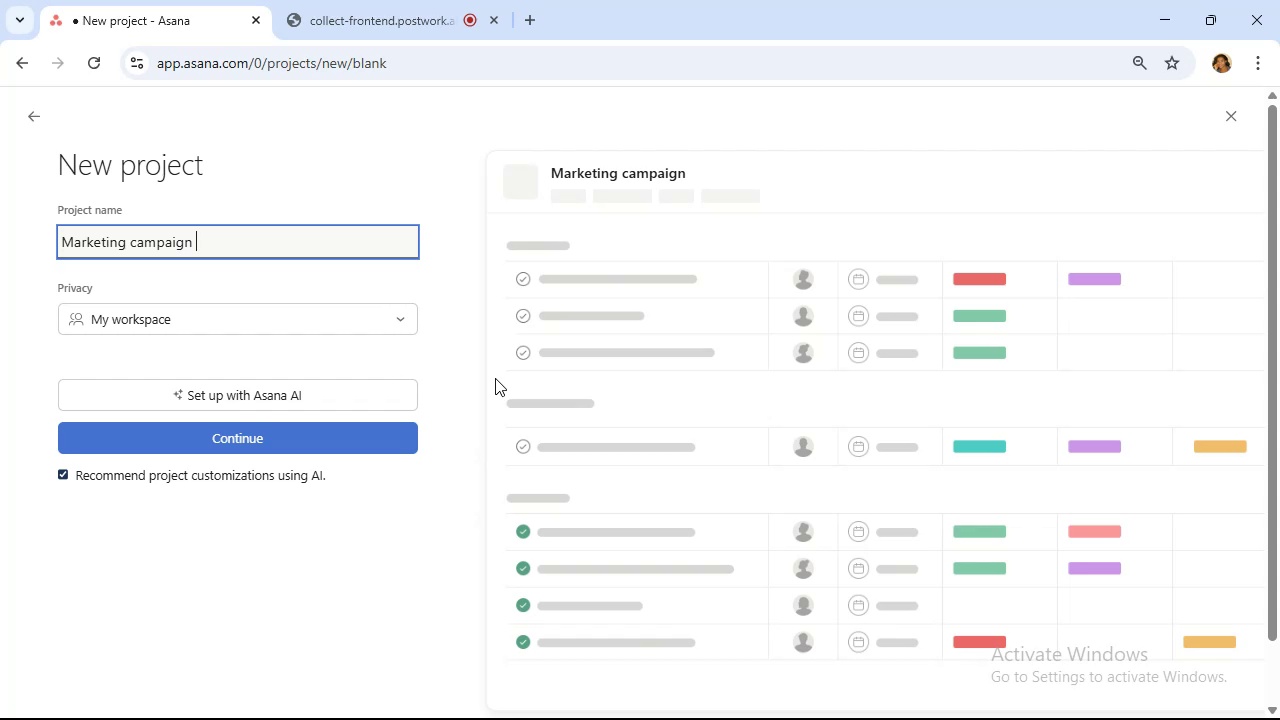 
wait(6.42)
 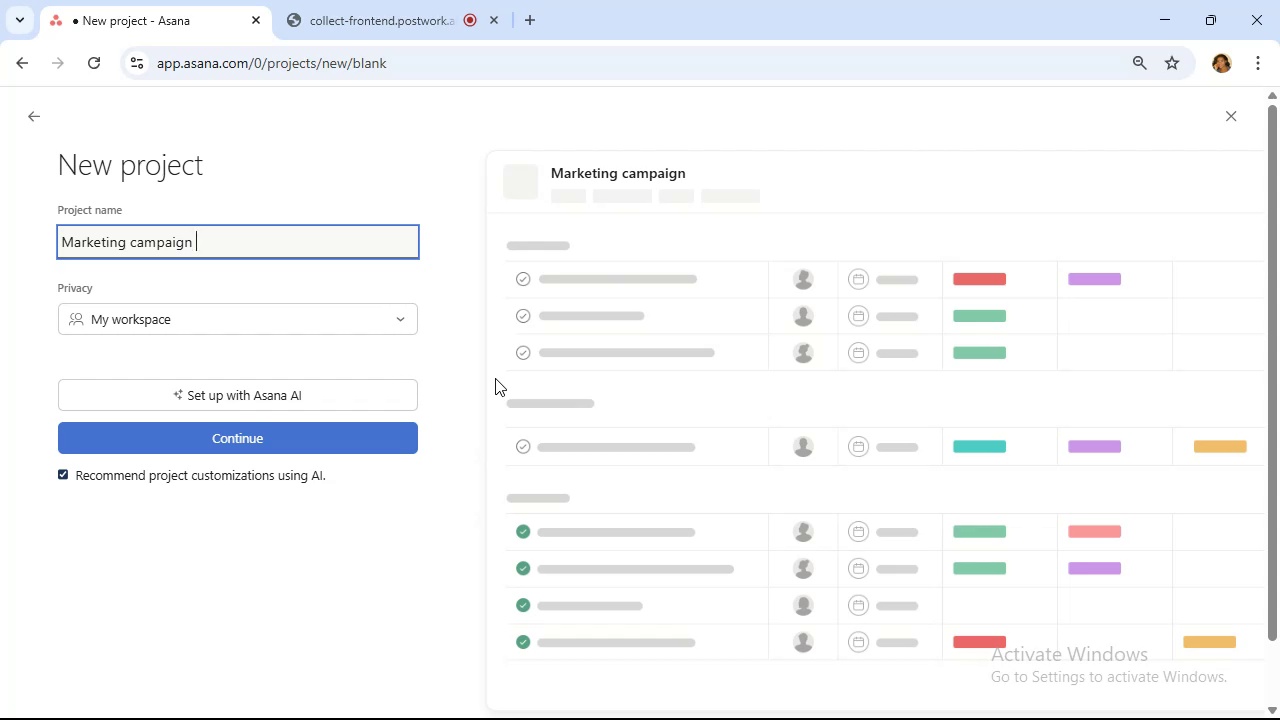 
type(for course)
 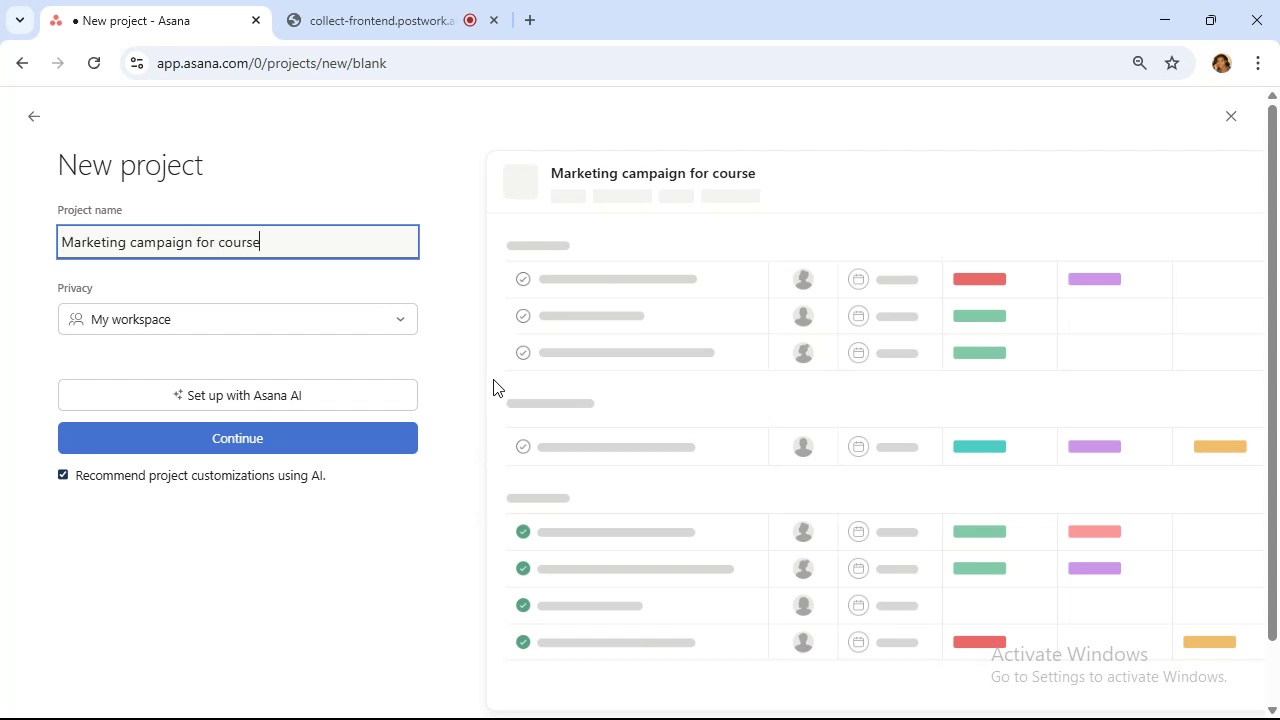 
left_click([372, 438])
 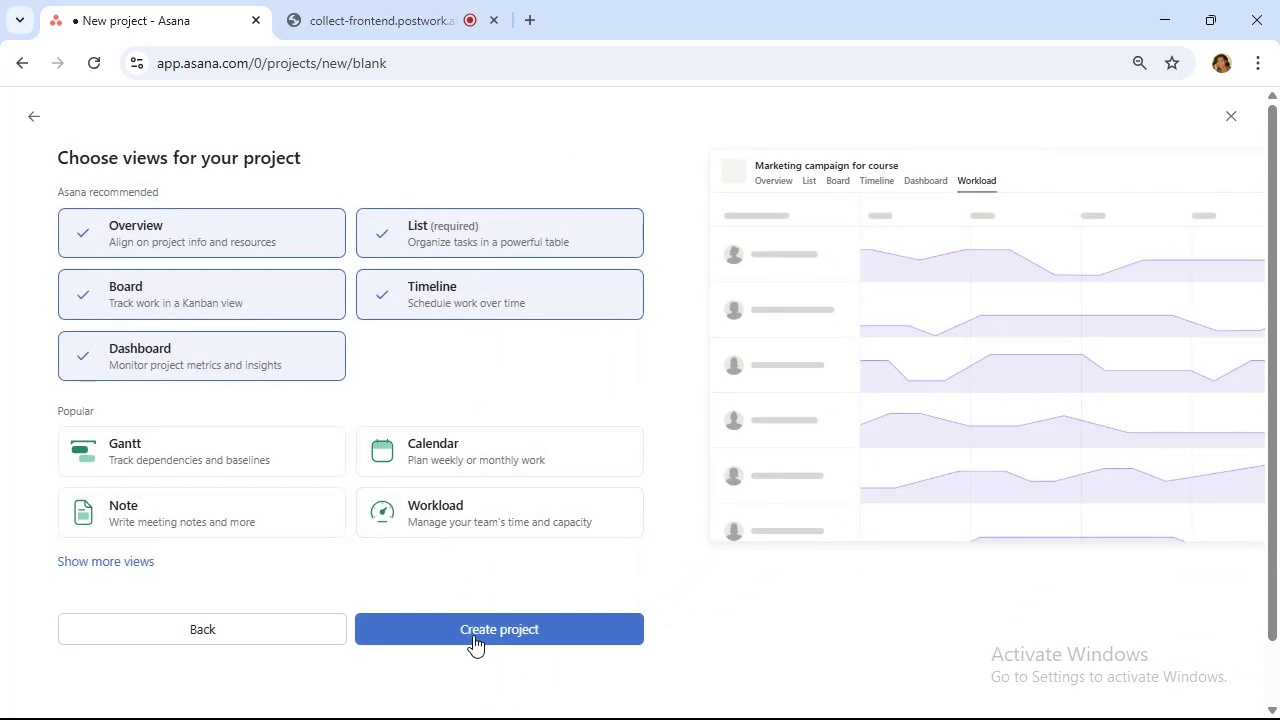 
left_click([475, 641])
 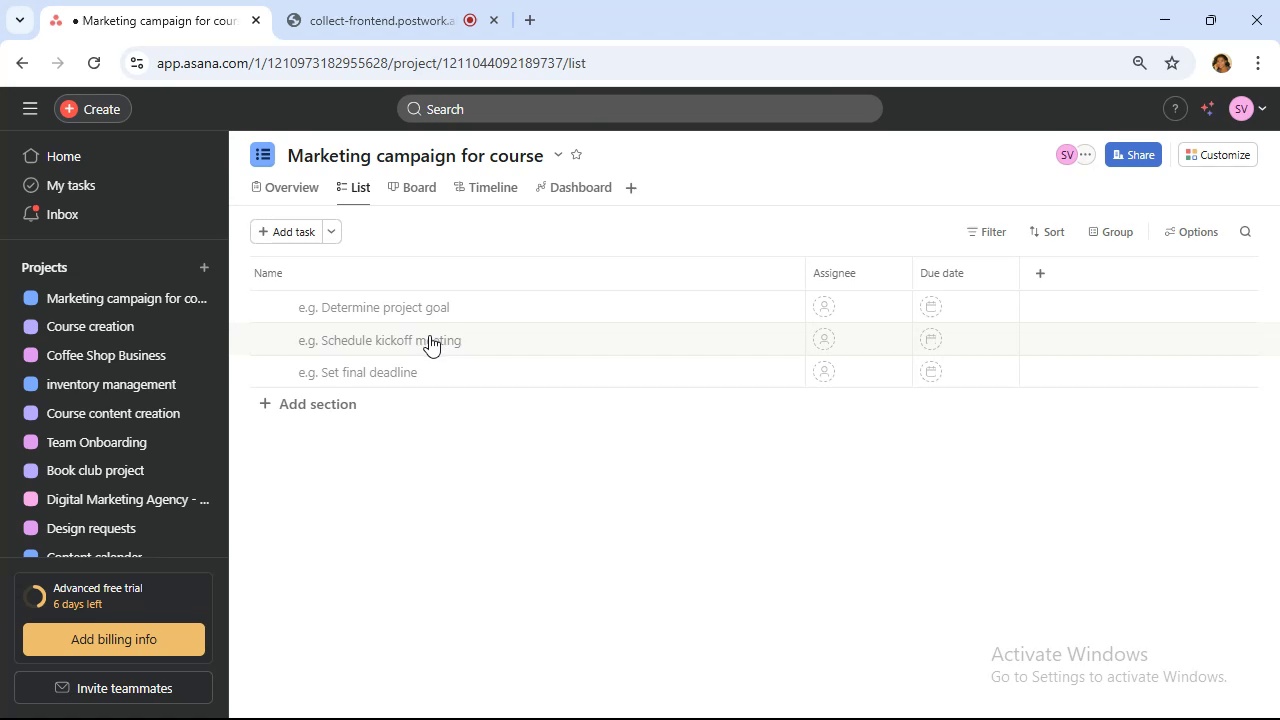 
wait(22.88)
 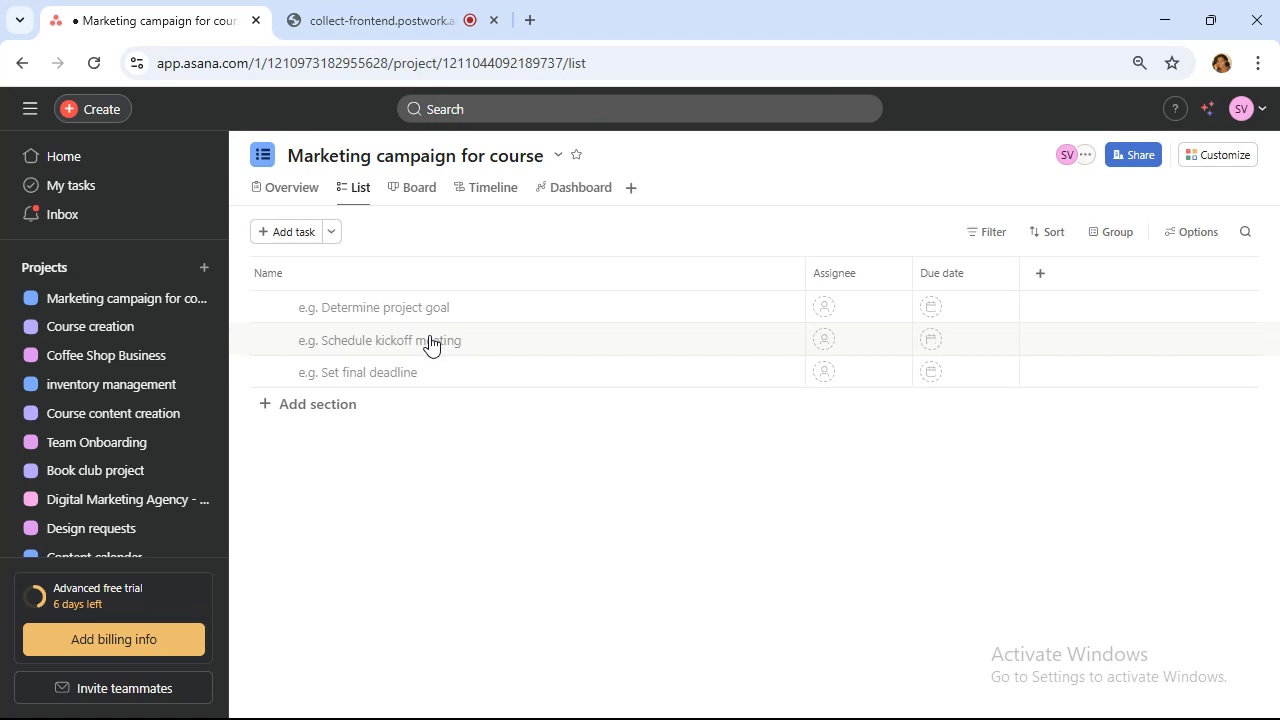 
type(Social Med)
 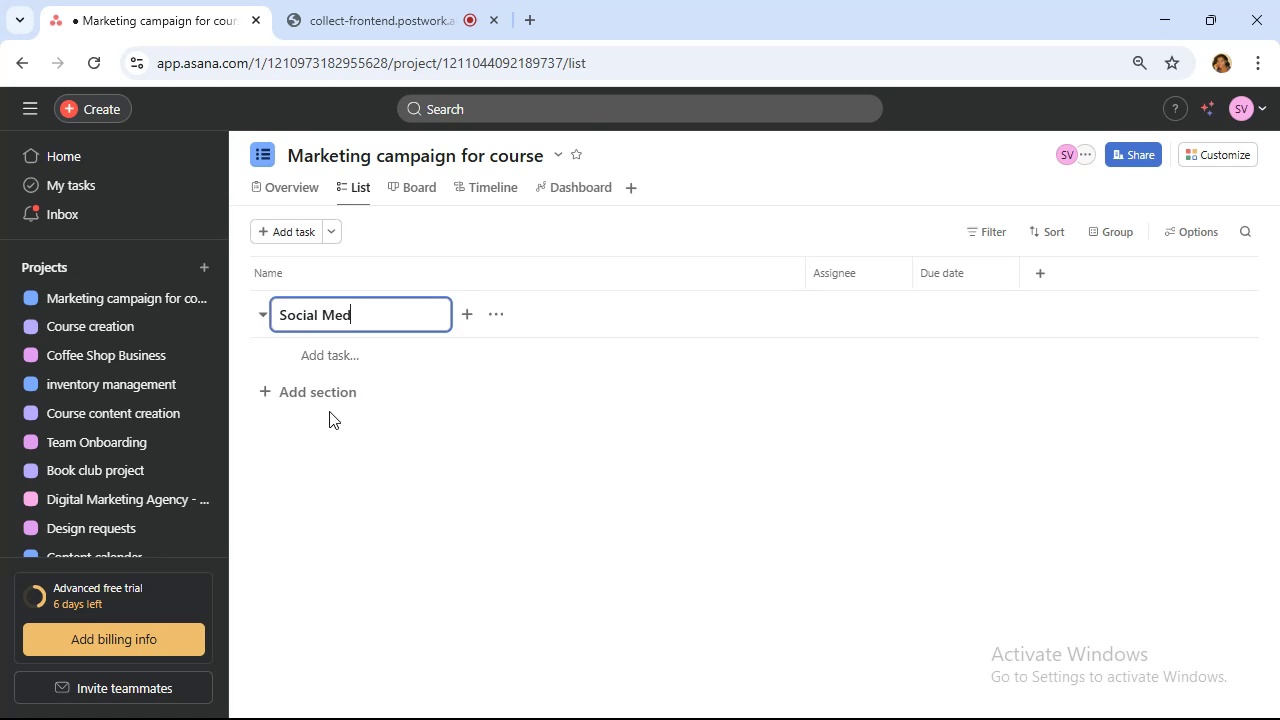 
type(ia)
 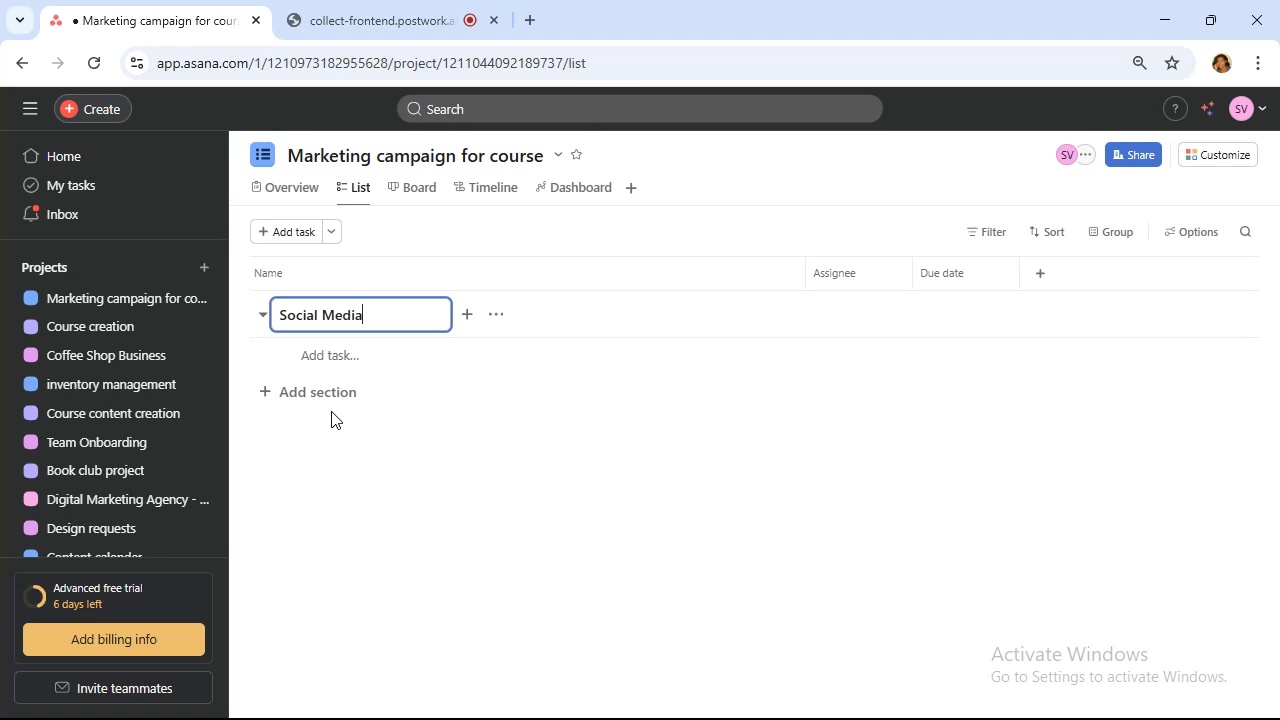 
left_click([327, 399])
 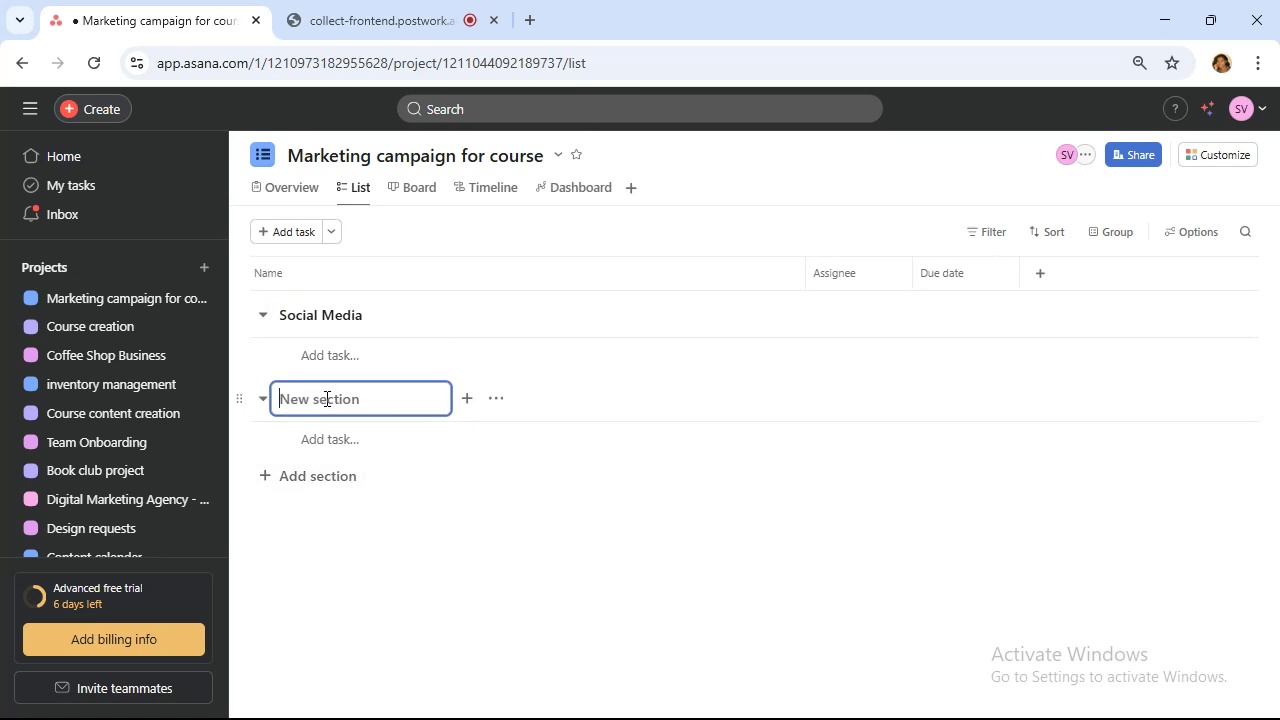 
type(Email Marketing)
 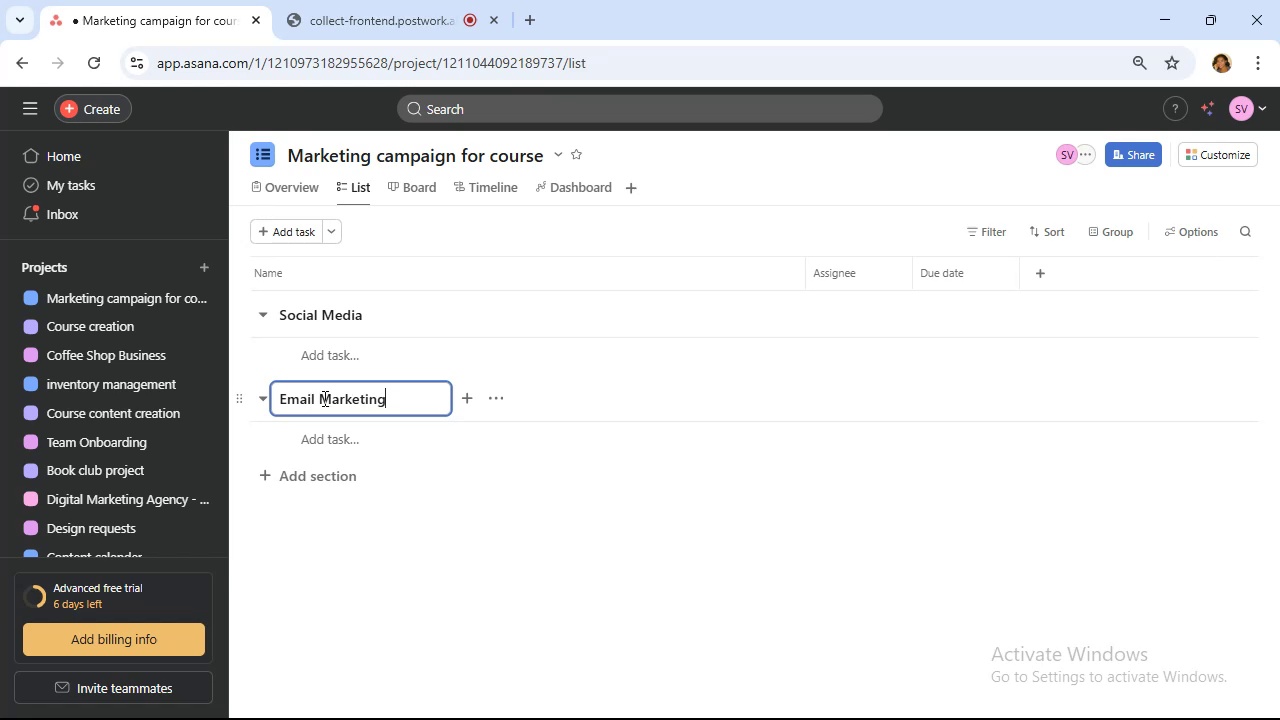 
left_click([309, 475])
 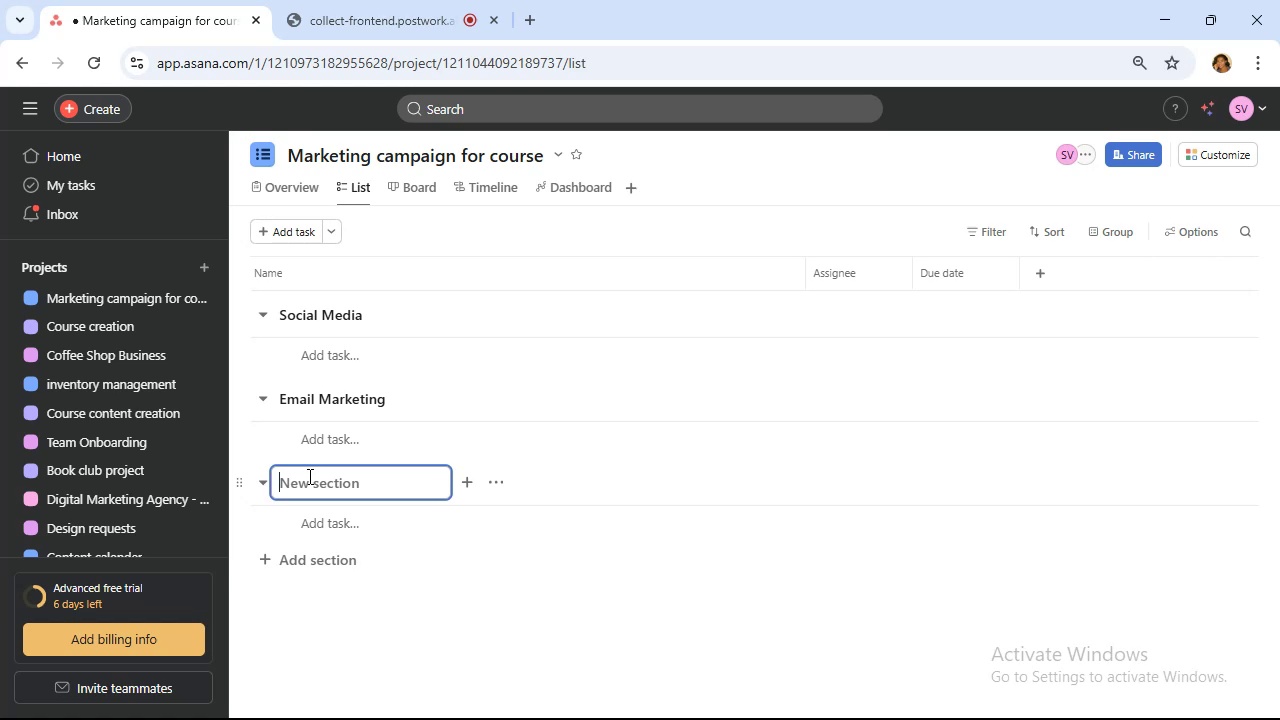 
wait(9.93)
 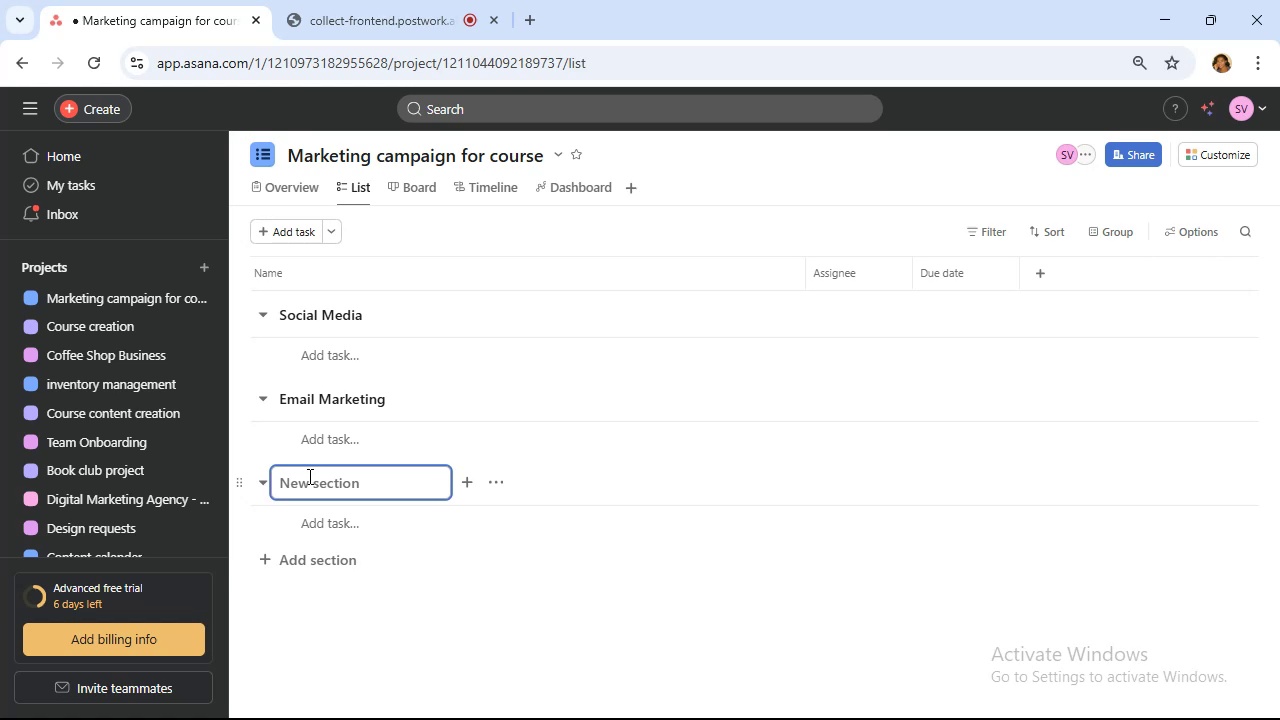 
type(Paid Advertising)
 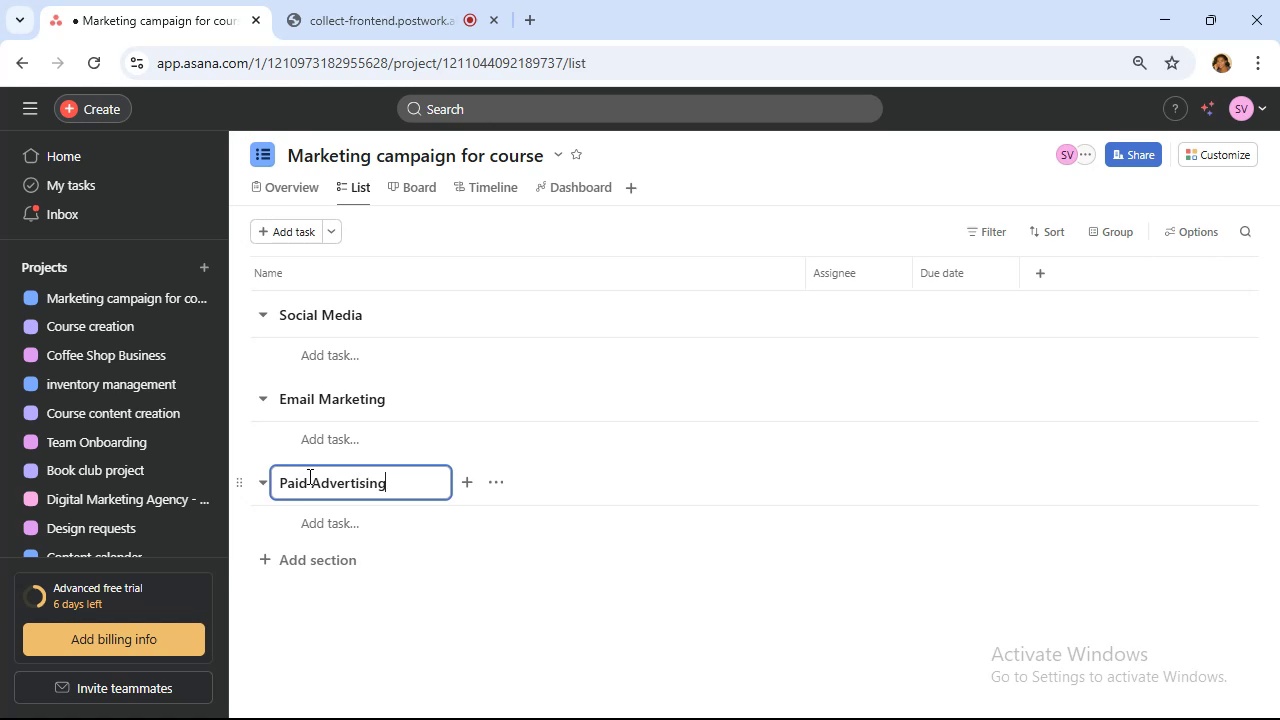 
wait(9.8)
 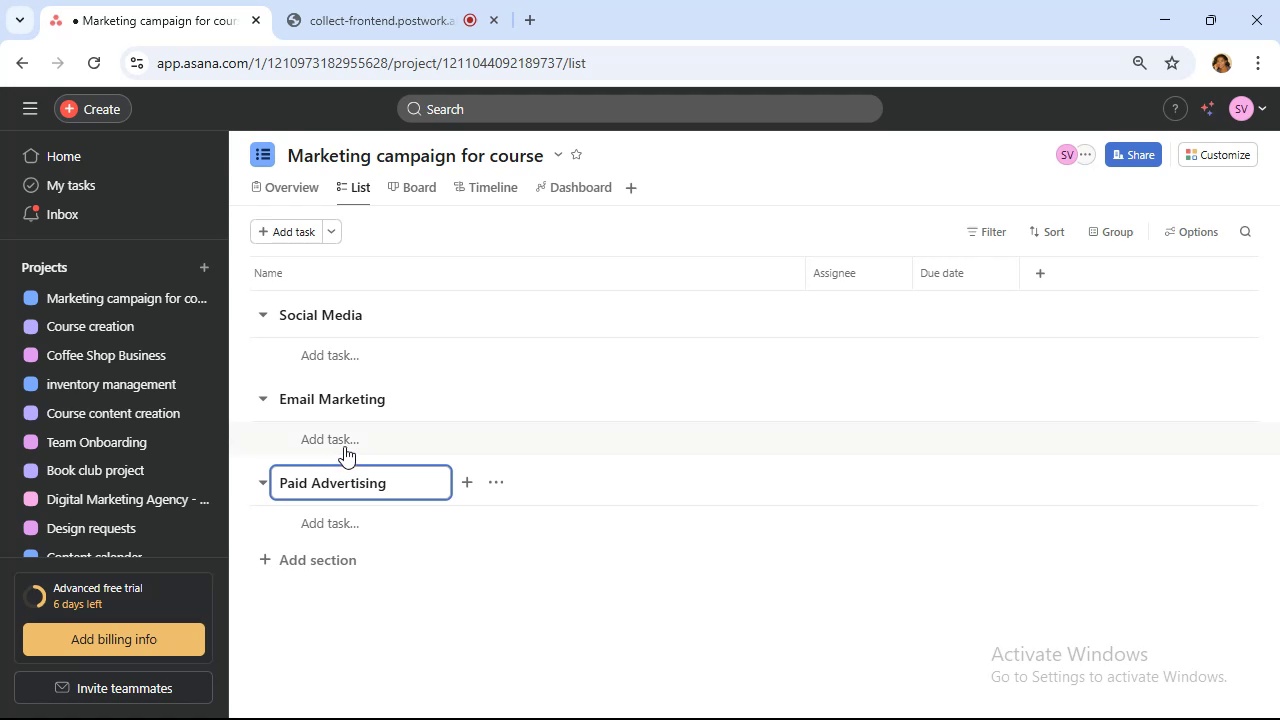 
left_click([339, 565])
 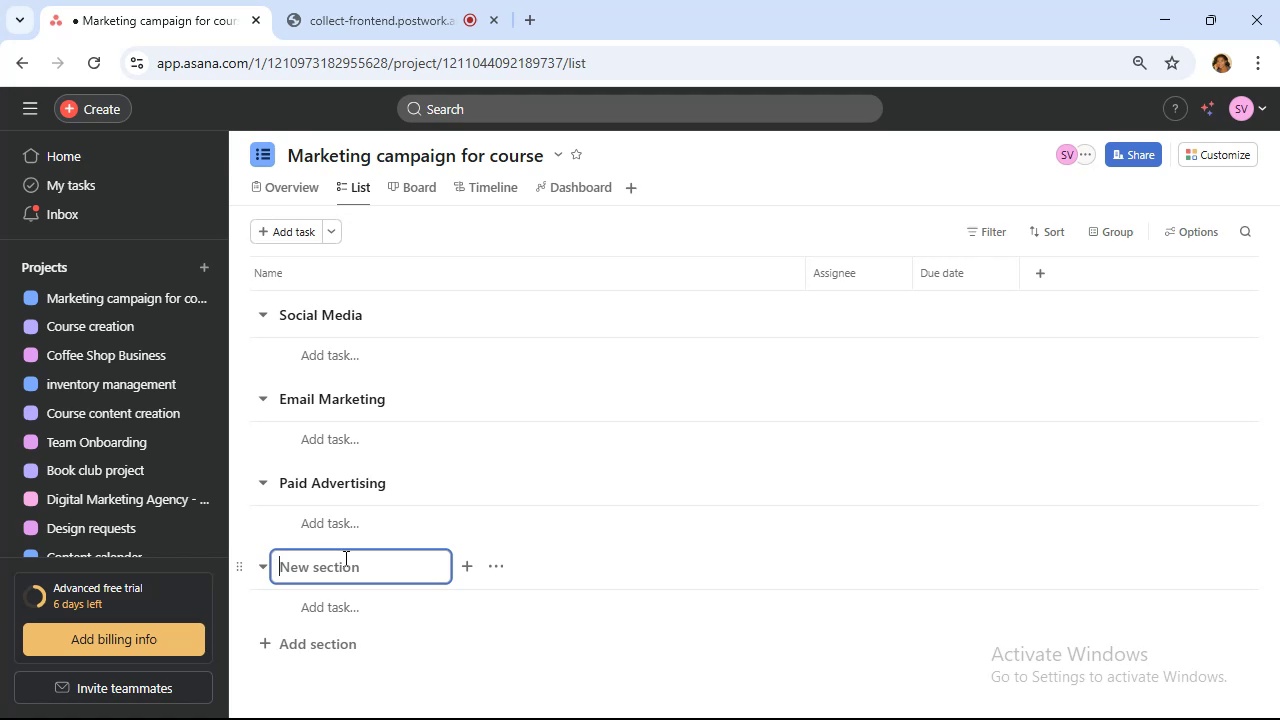 
type(Partnerships & Influencer Outreach)
 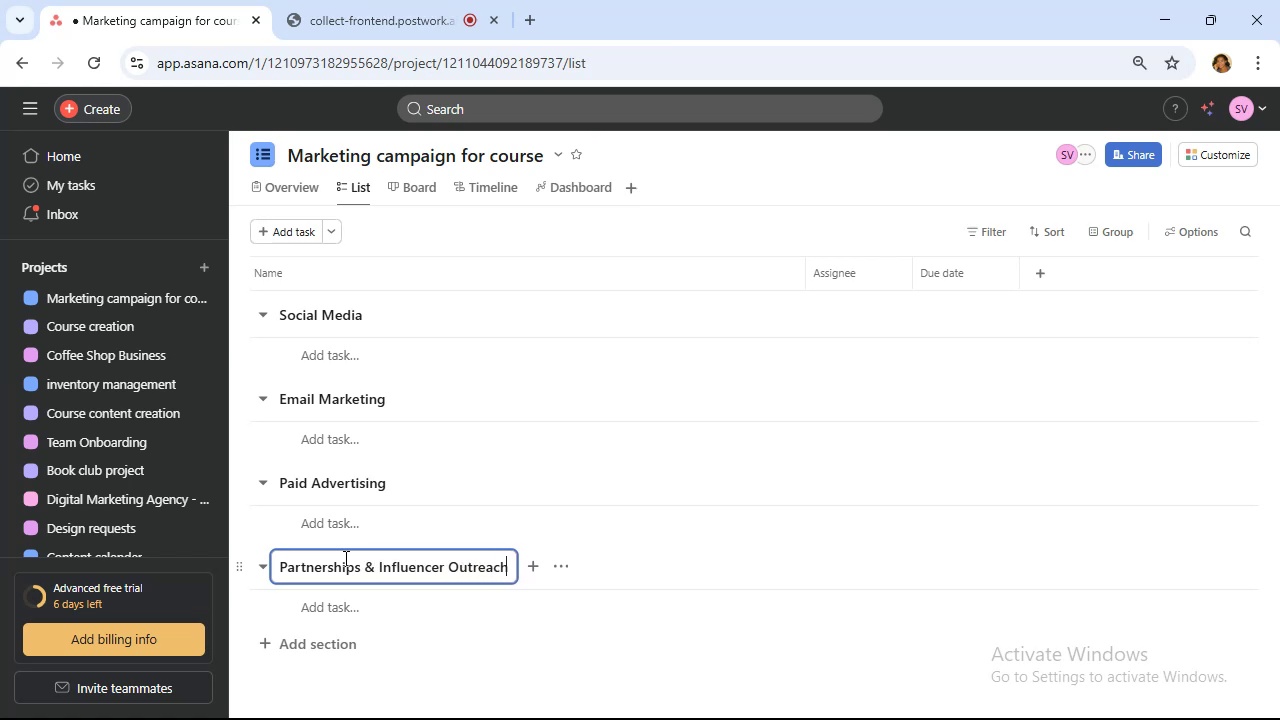 
wait(20.33)
 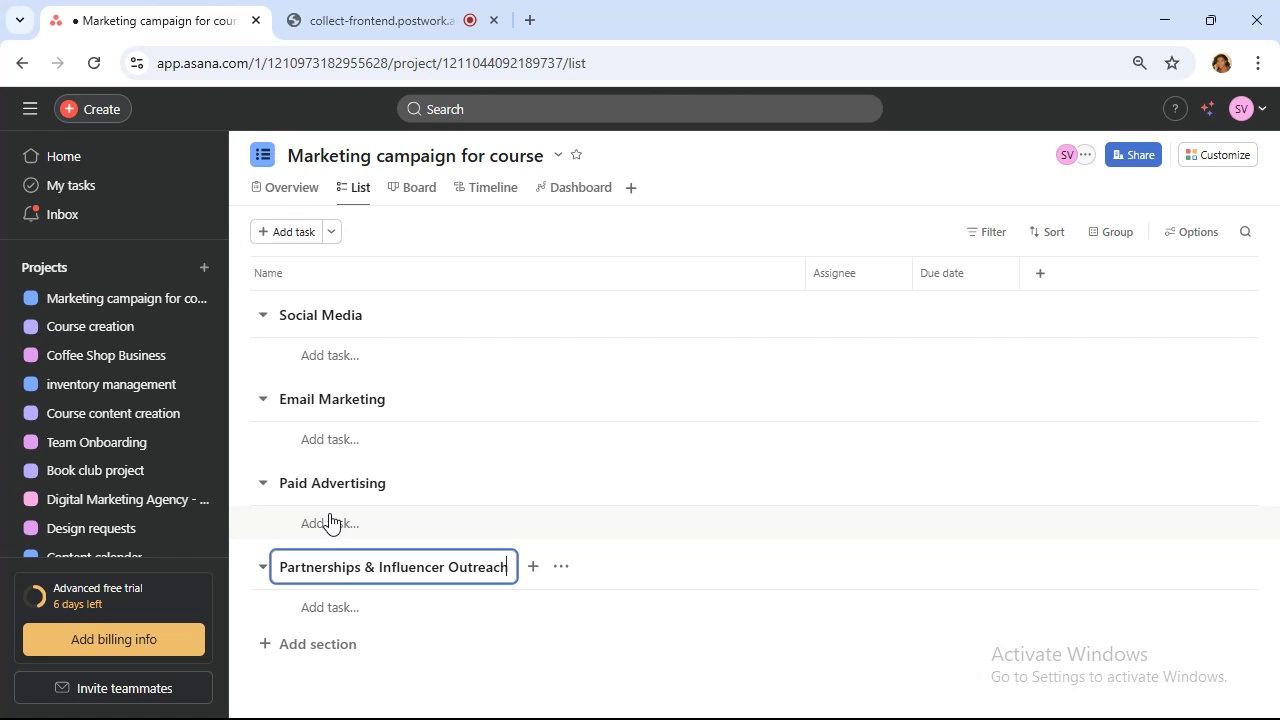 
scroll: coordinate [333, 440], scroll_direction: up, amount: 10.0
 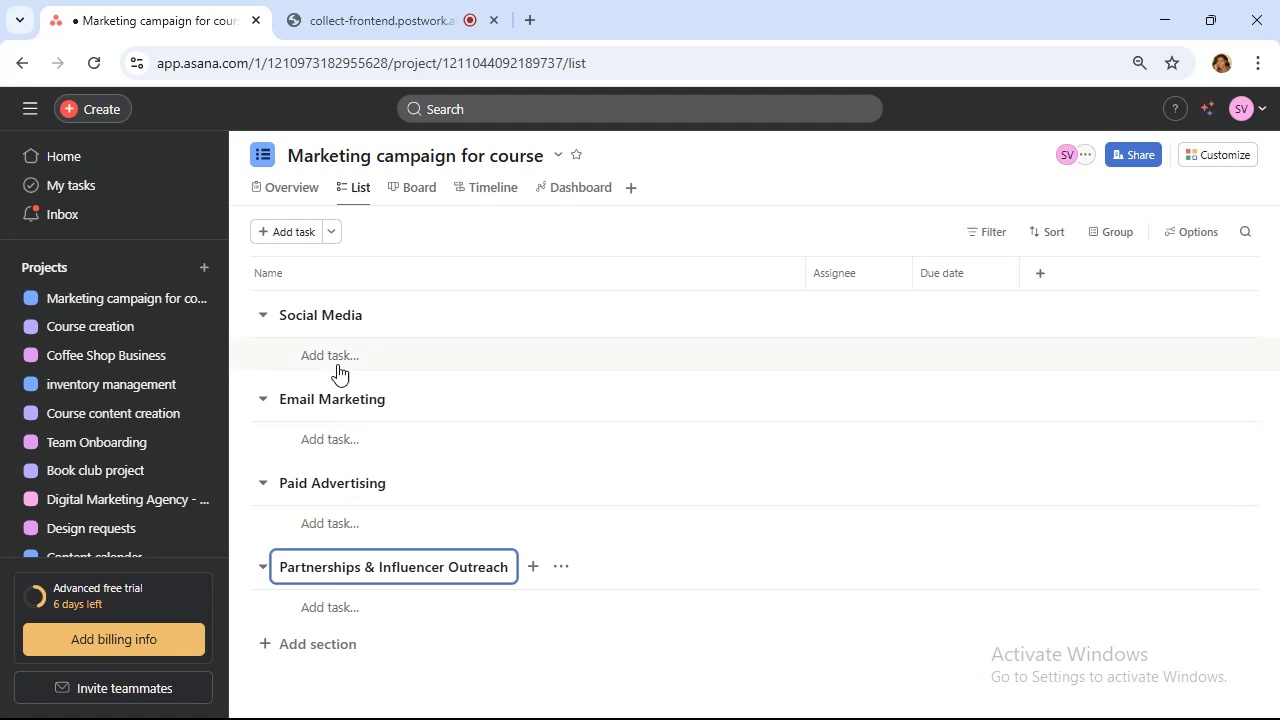 
left_click([333, 350])
 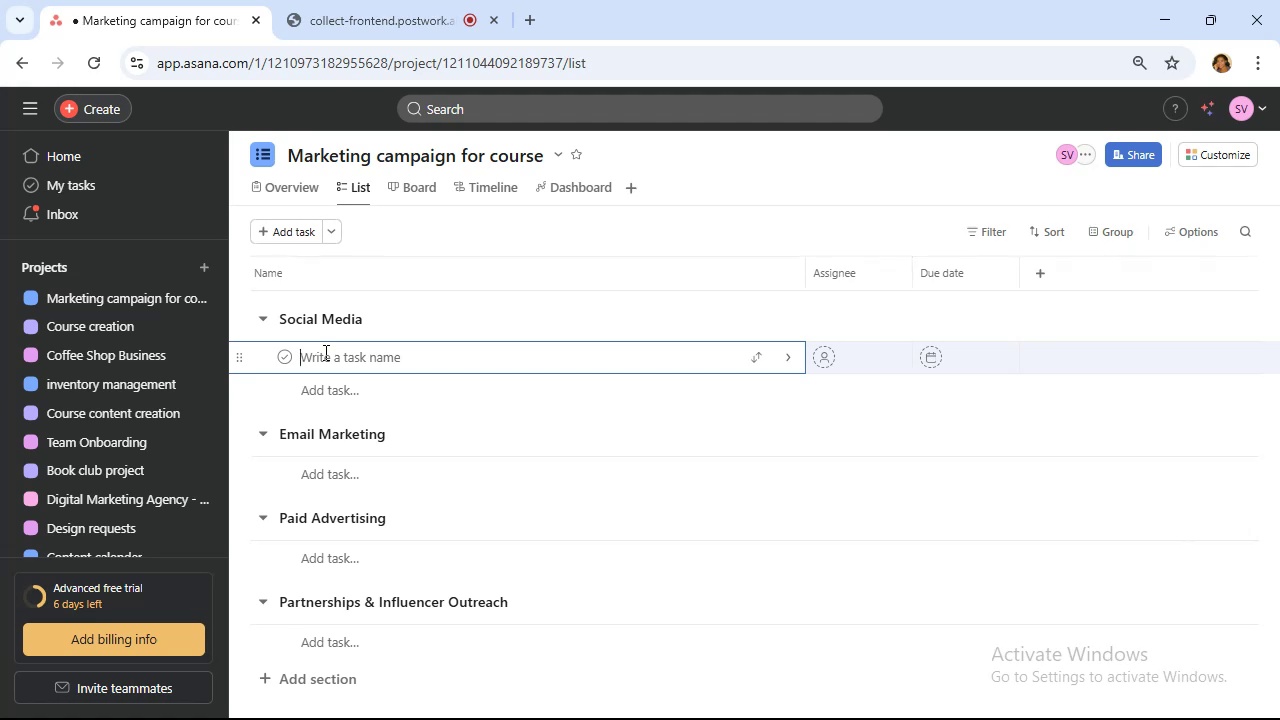 
wait(15.03)
 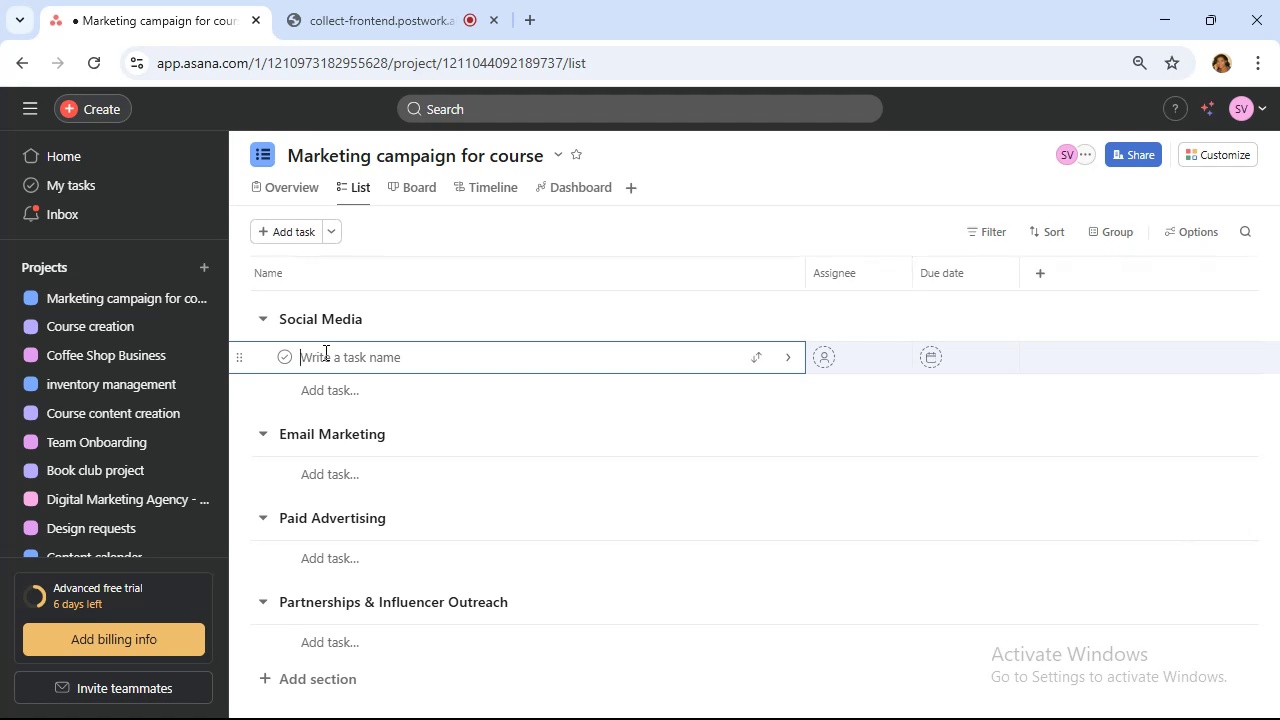 
type(Add I)
key(Backspace)
key(Backspace)
key(Backspace)
key(Backspace)
key(Backspace)
type(Create Instagram)
 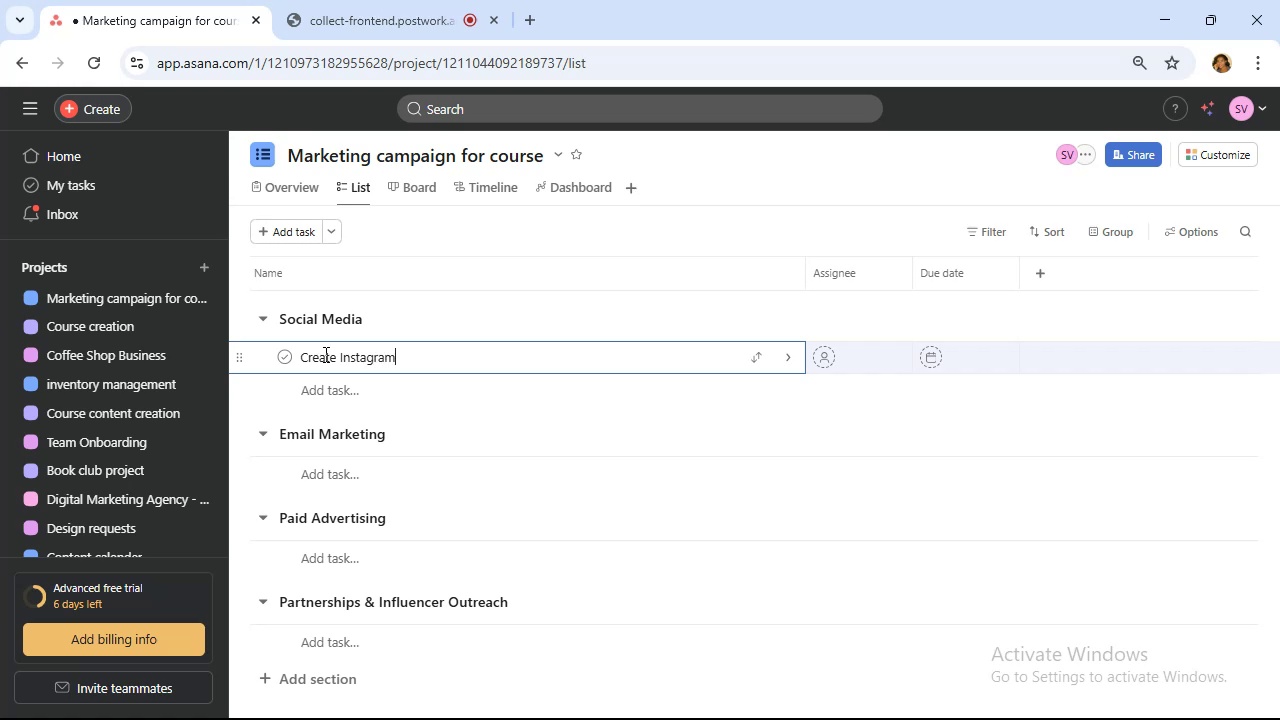 
wait(7.23)
 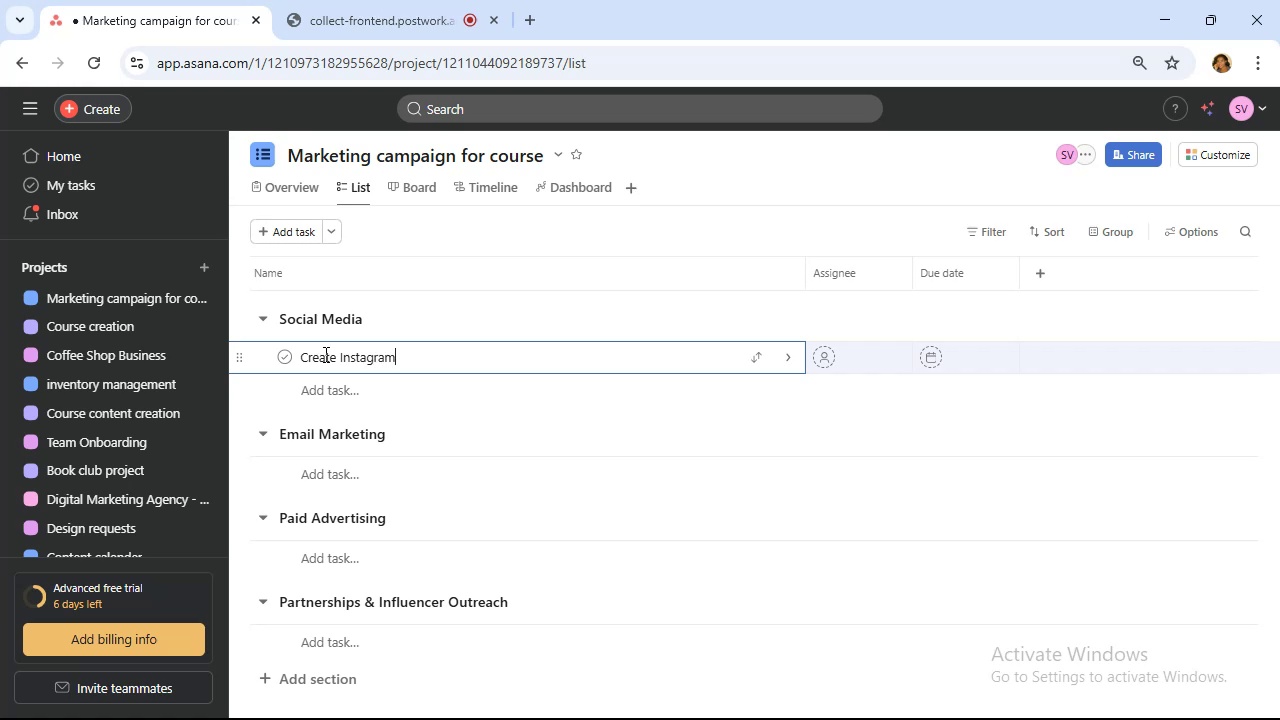 
type( and LinkedIn teasers)
 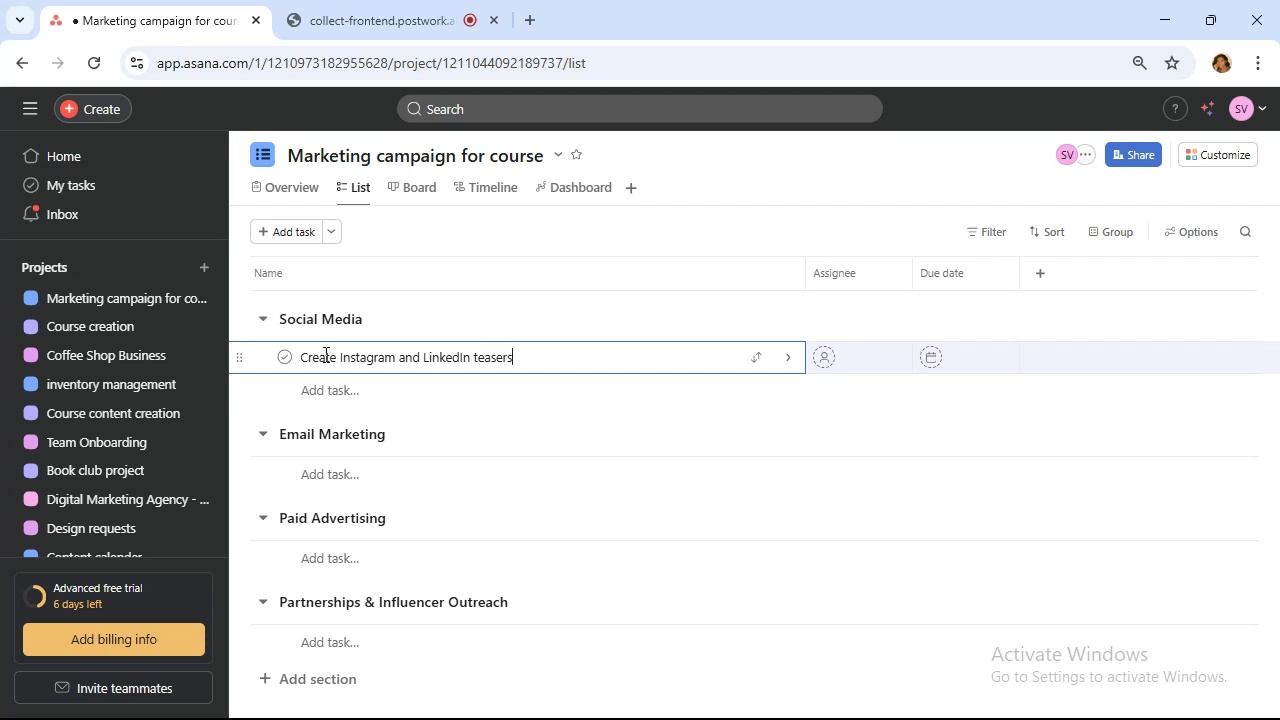 
key(Backspace)
type( posts)
 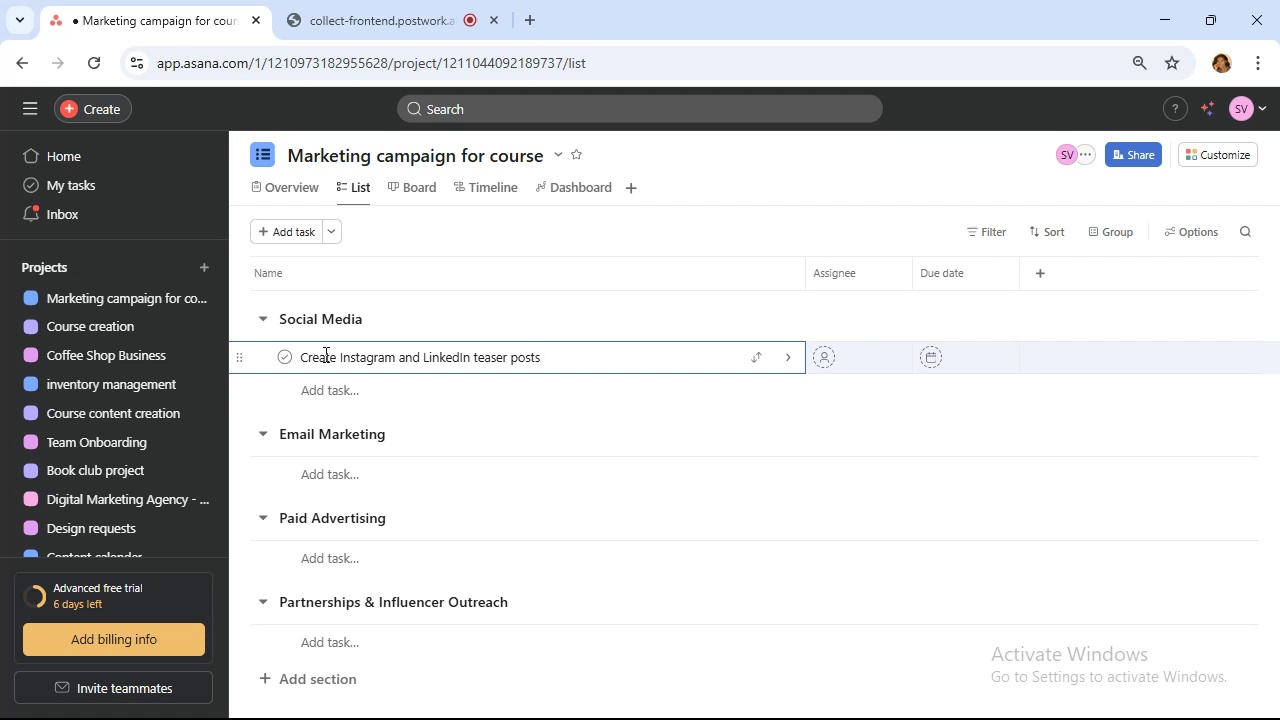 
key(Enter)
 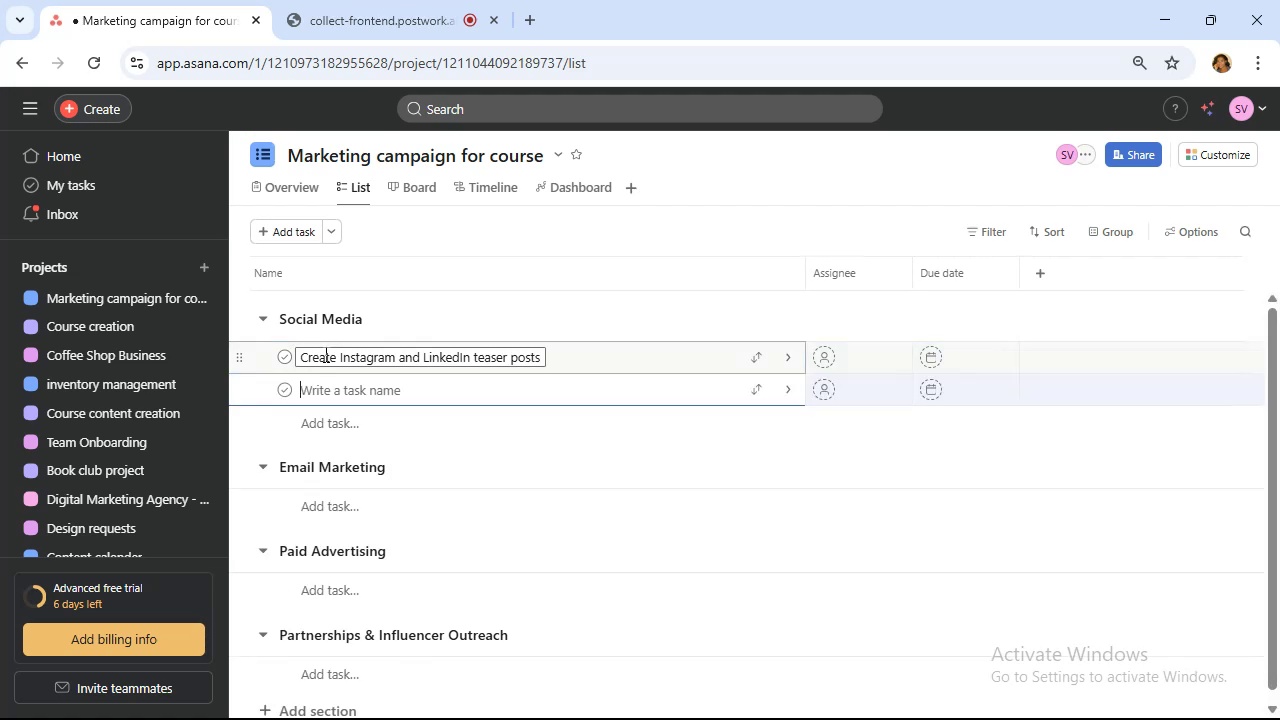 
type(Schedule countdown postd)
key(Backspace)
type(s)
 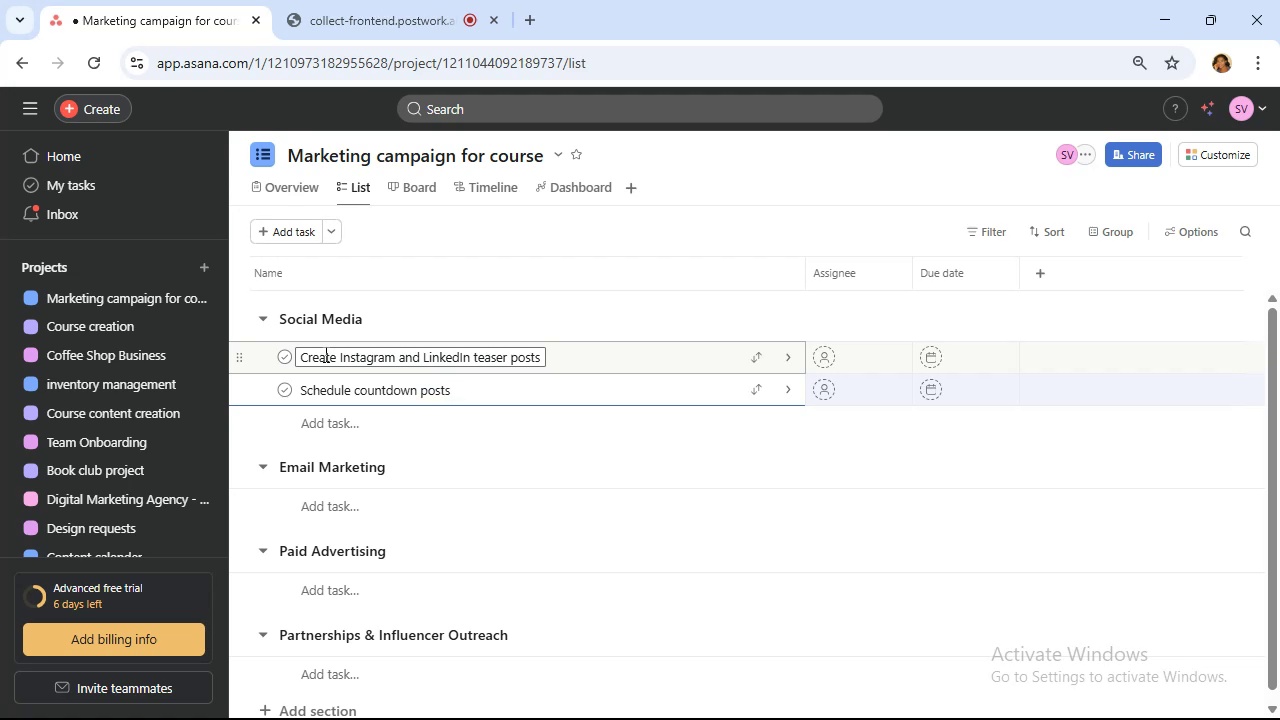 
key(Enter)
 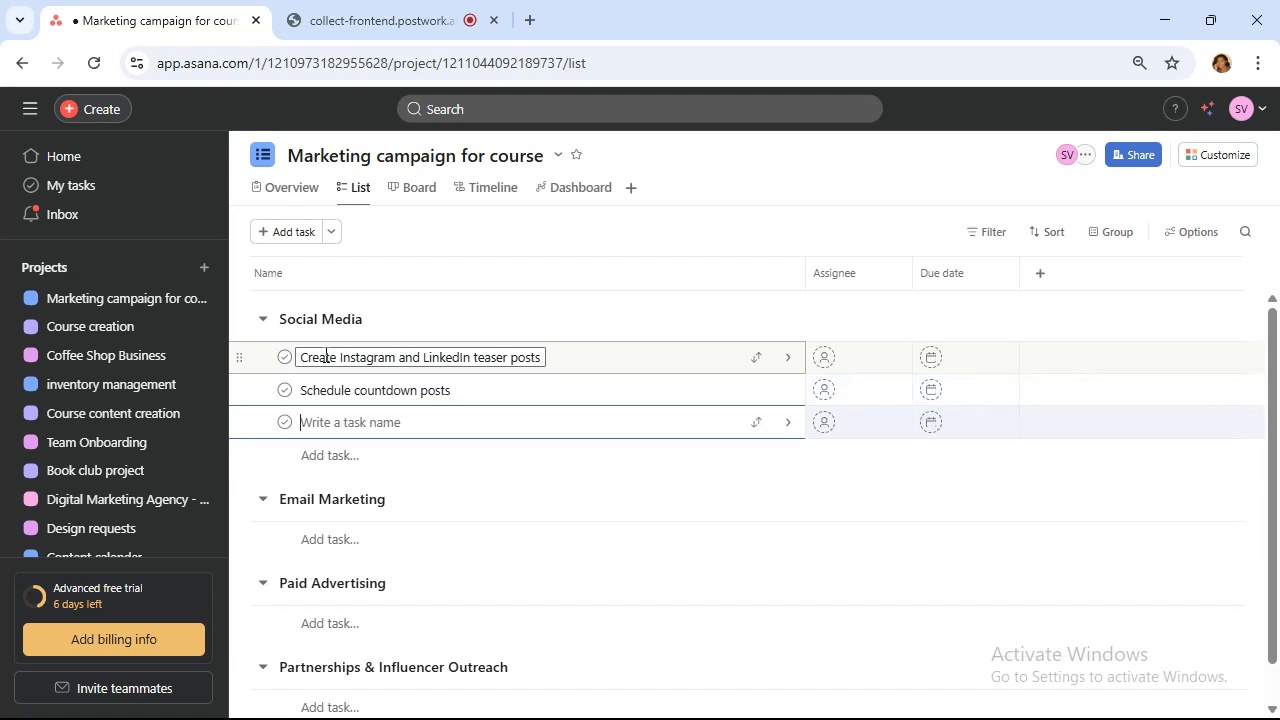 
type(Record behind-the-scenes video for launh)
 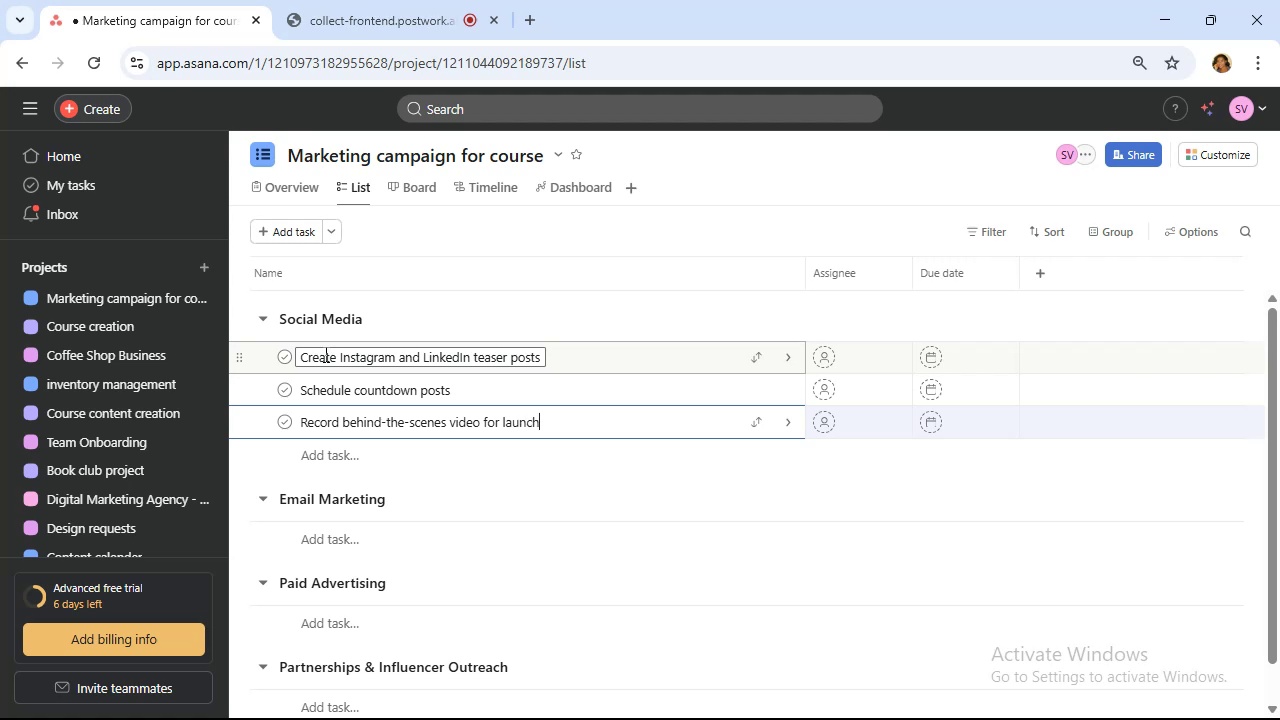 
hold_key(key=C, duration=0.32)
 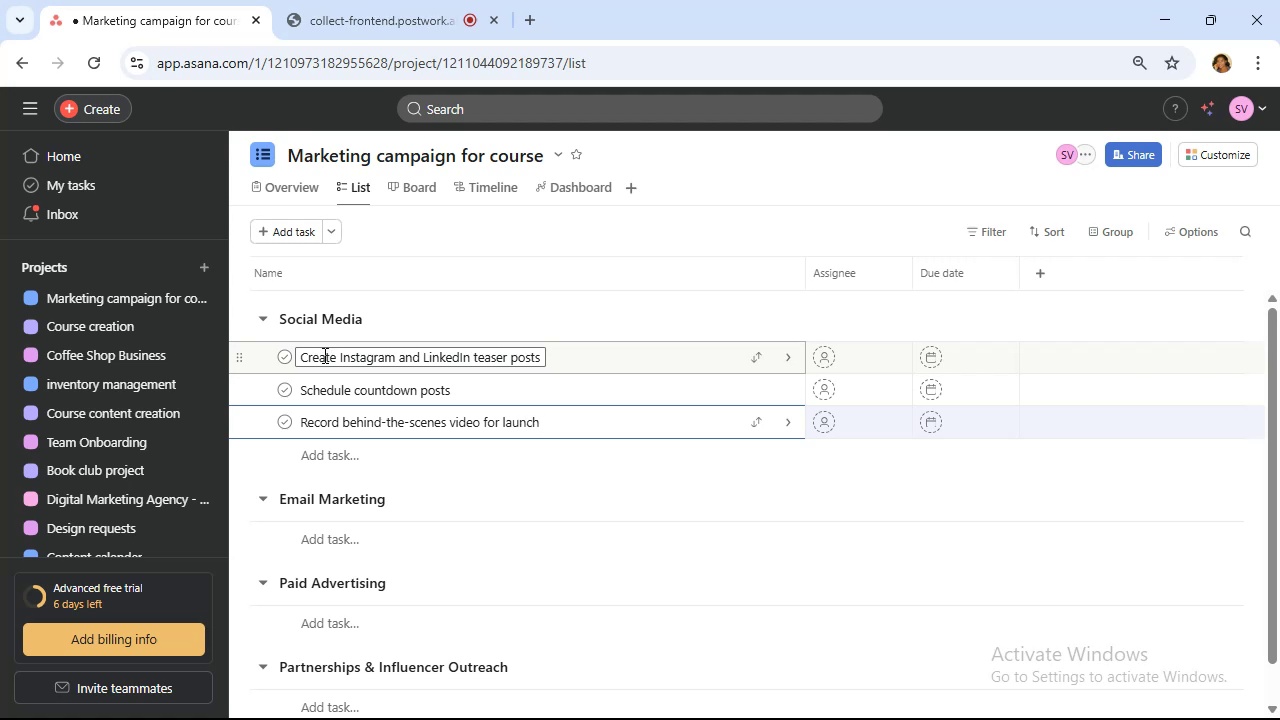 
wait(8.89)
 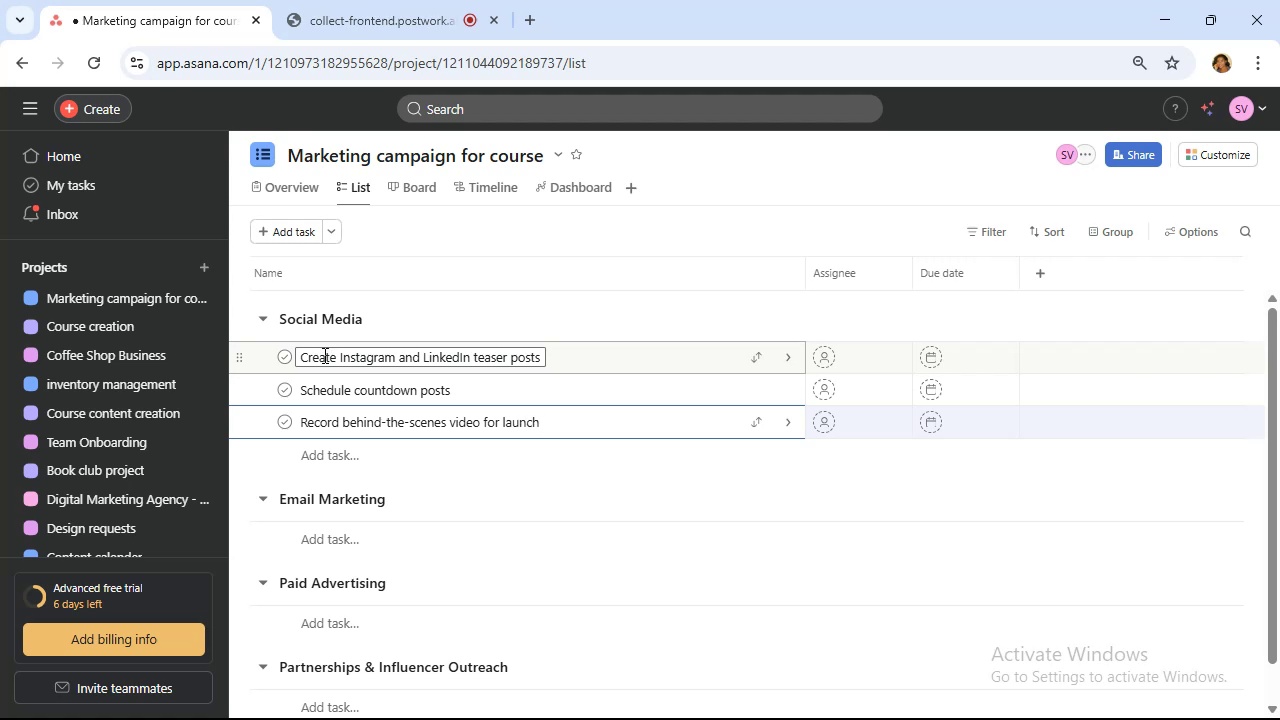 
type(Write pre-launch teasse)
key(Backspace)
key(Backspace)
type(er email)
 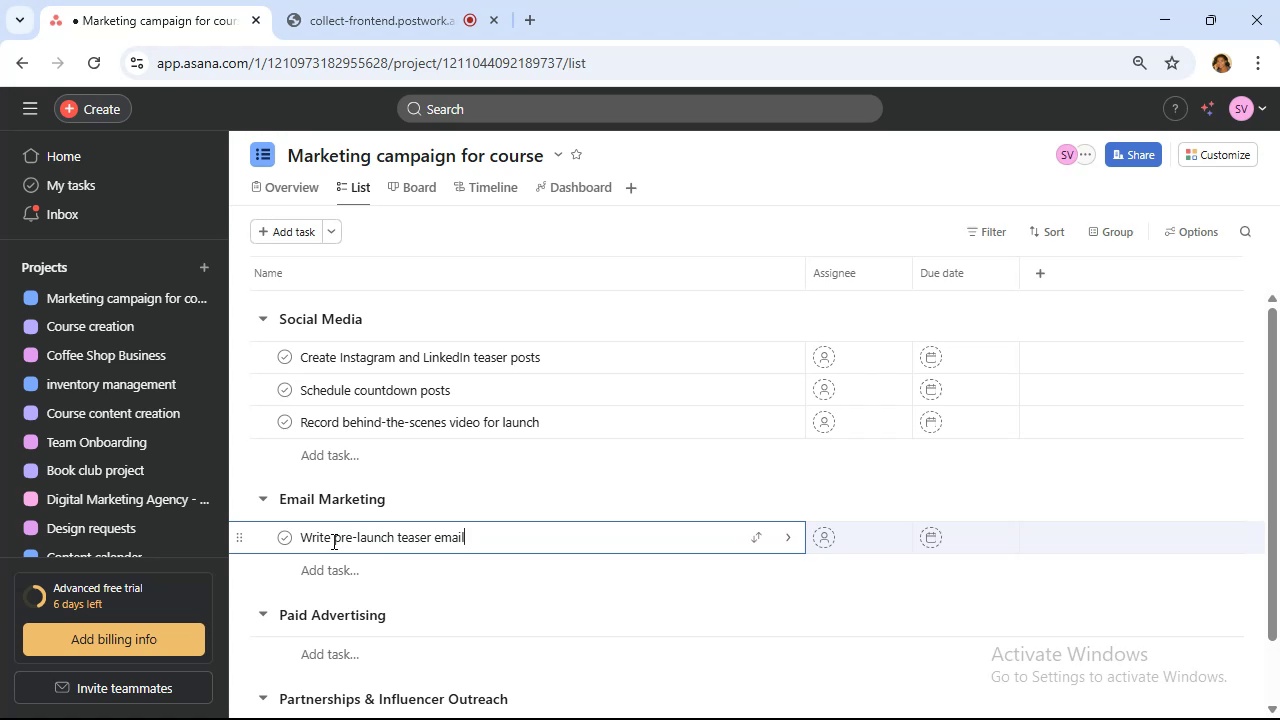 
key(Enter)
 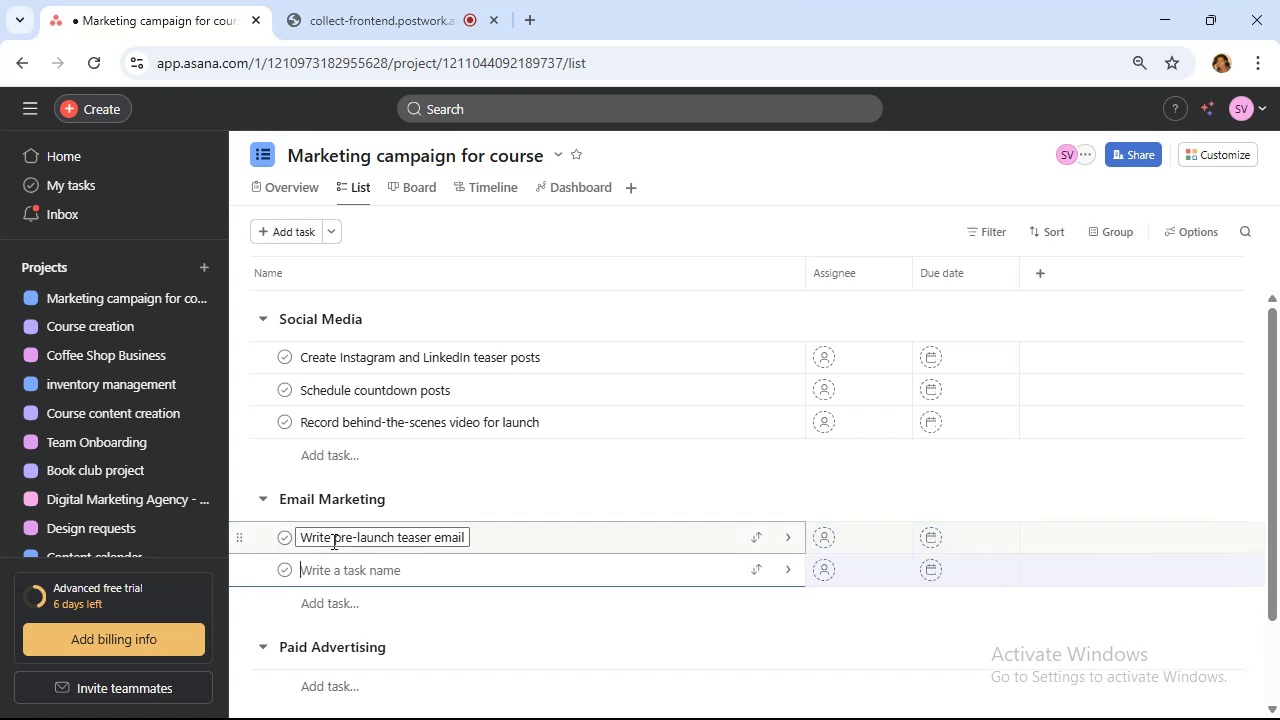 
wait(6.46)
 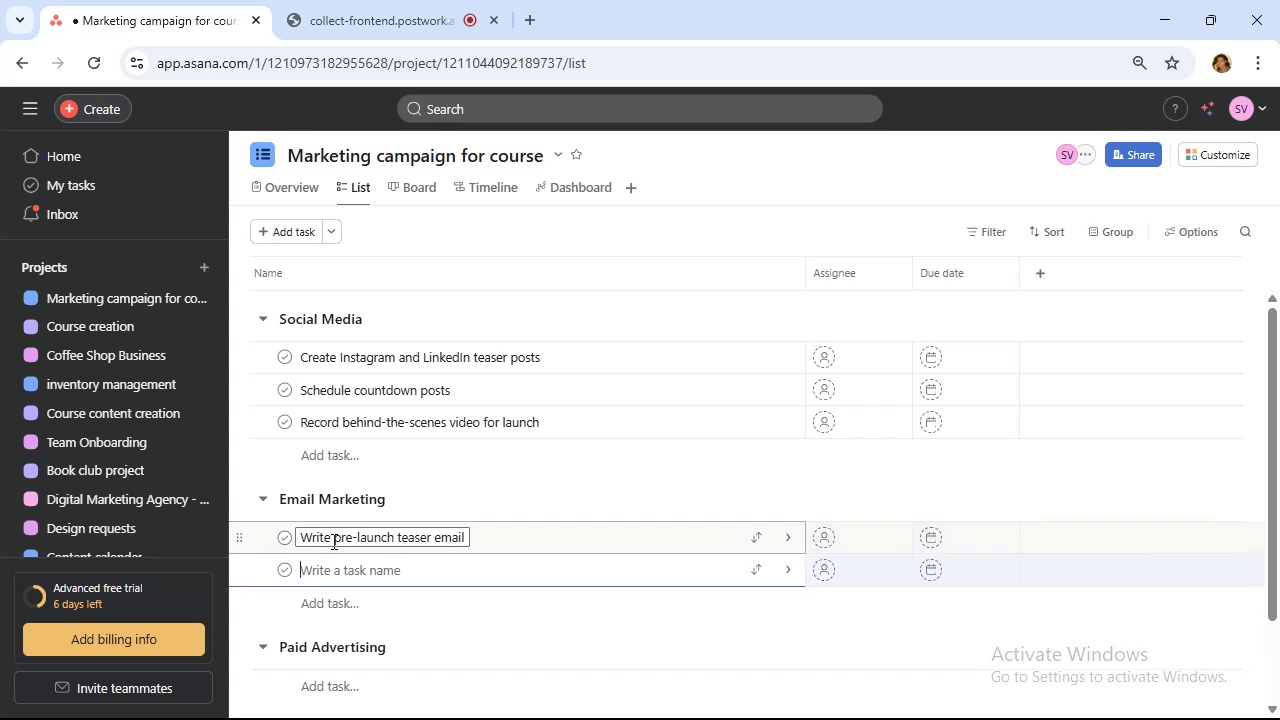 
type(Write launch day announceme)
 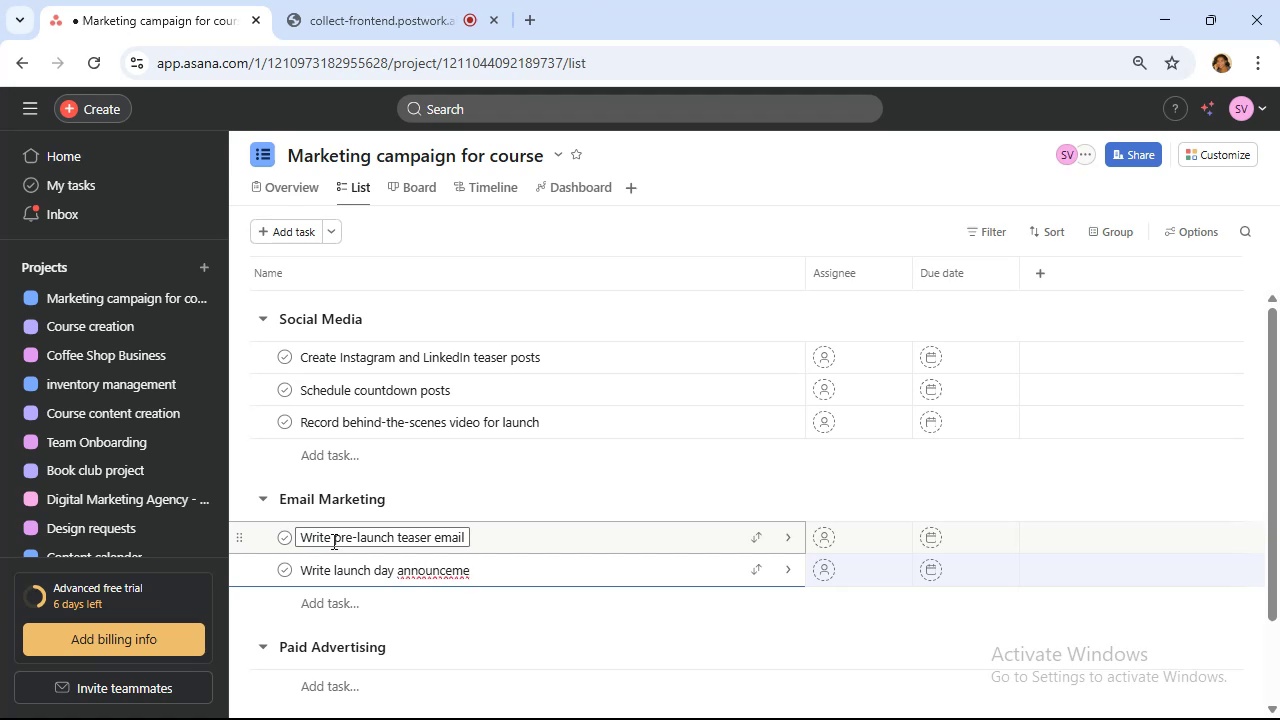 
type(nt)
 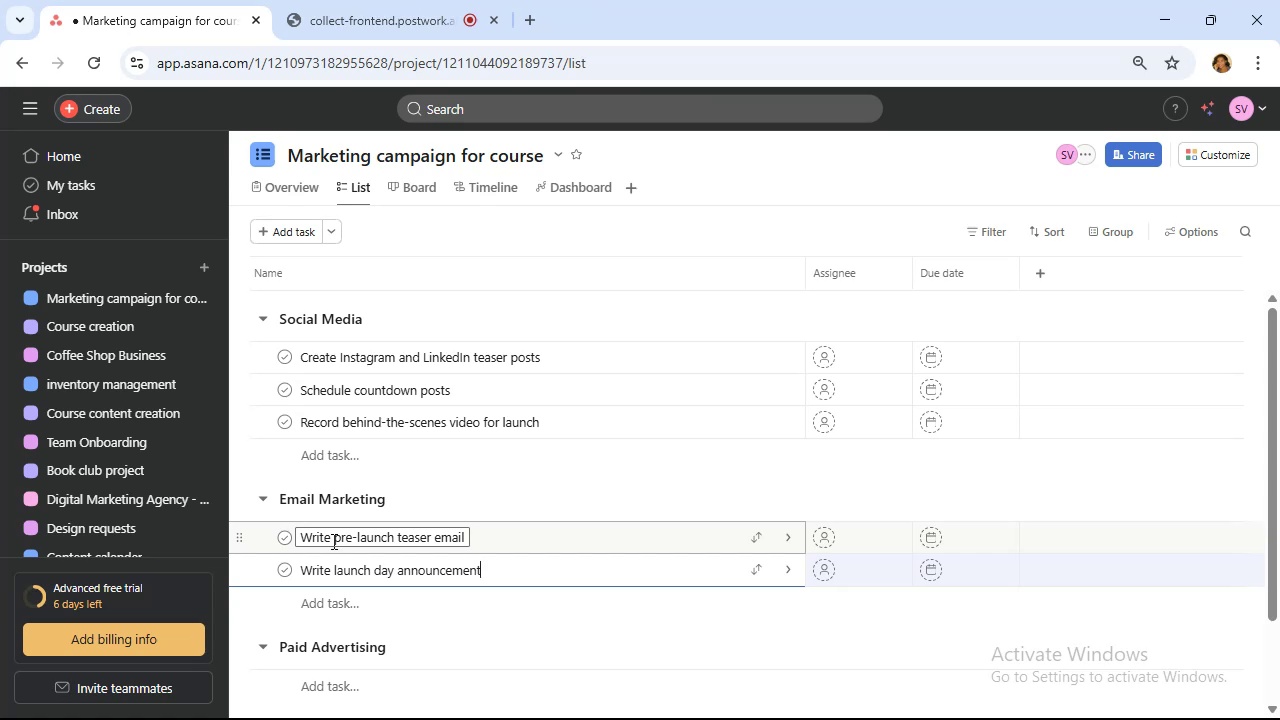 
wait(17.9)
 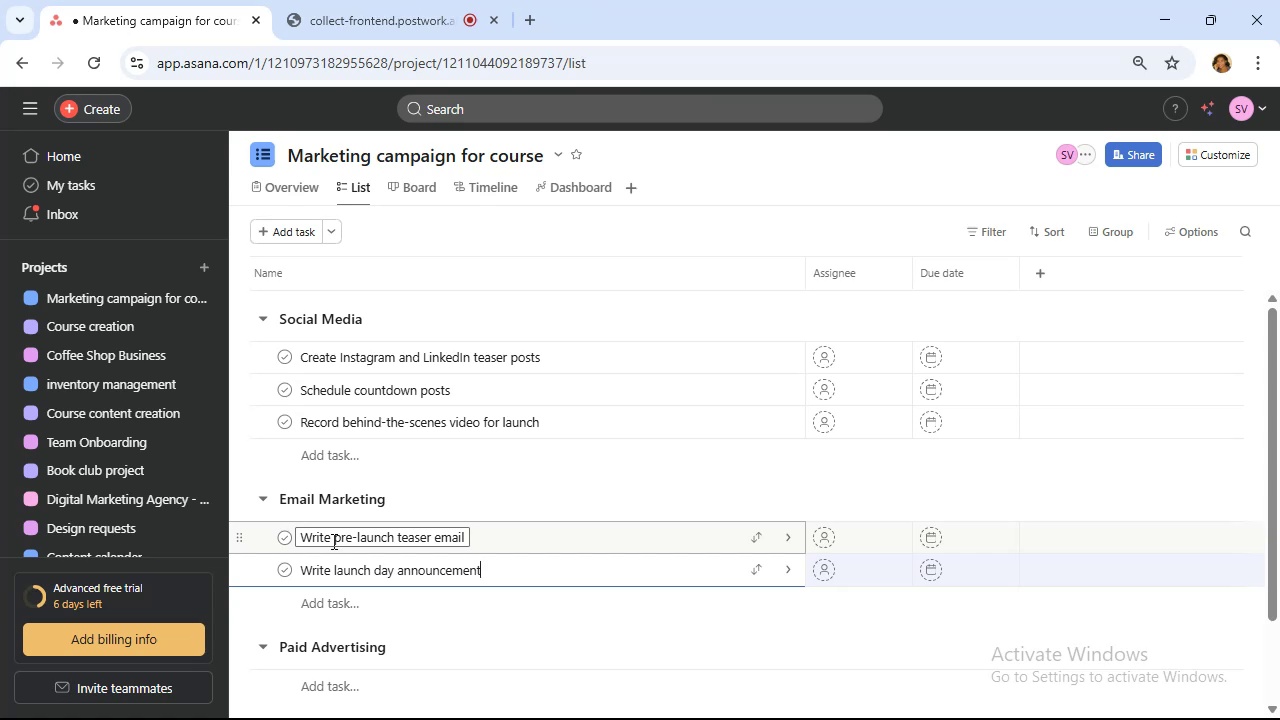 
key(Enter)
 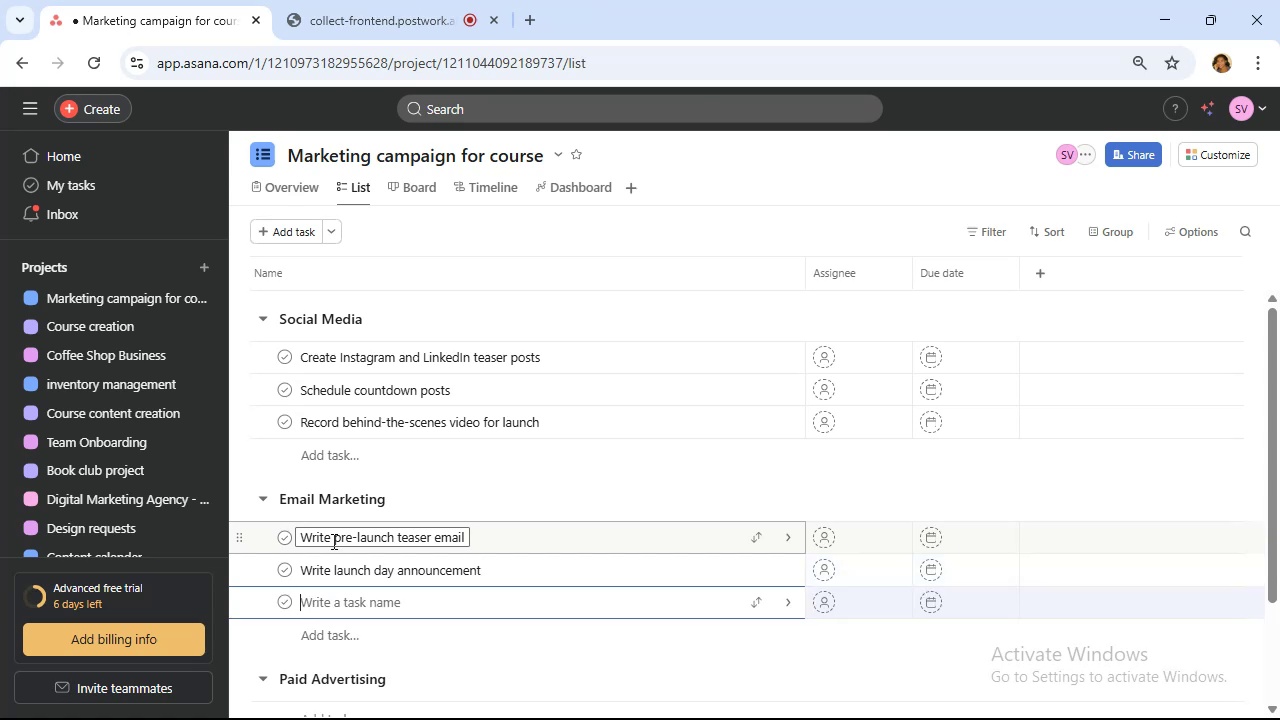 
type(Create )
 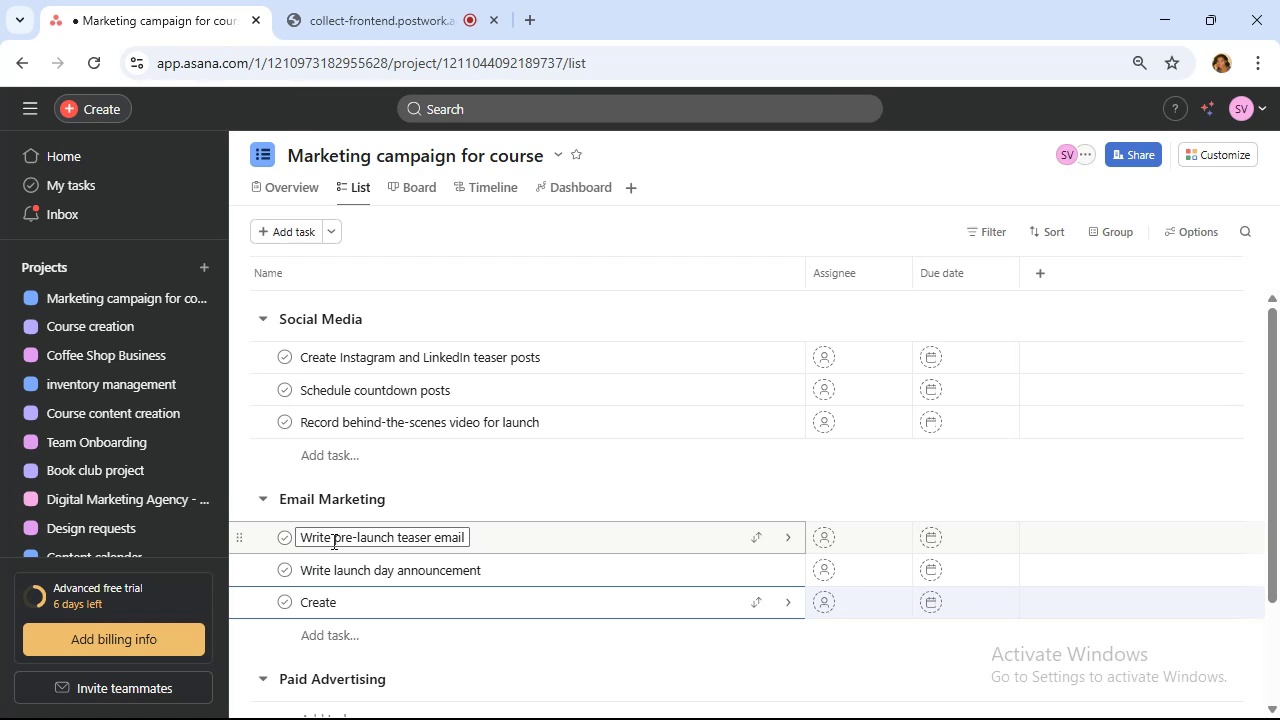 
wait(54.59)
 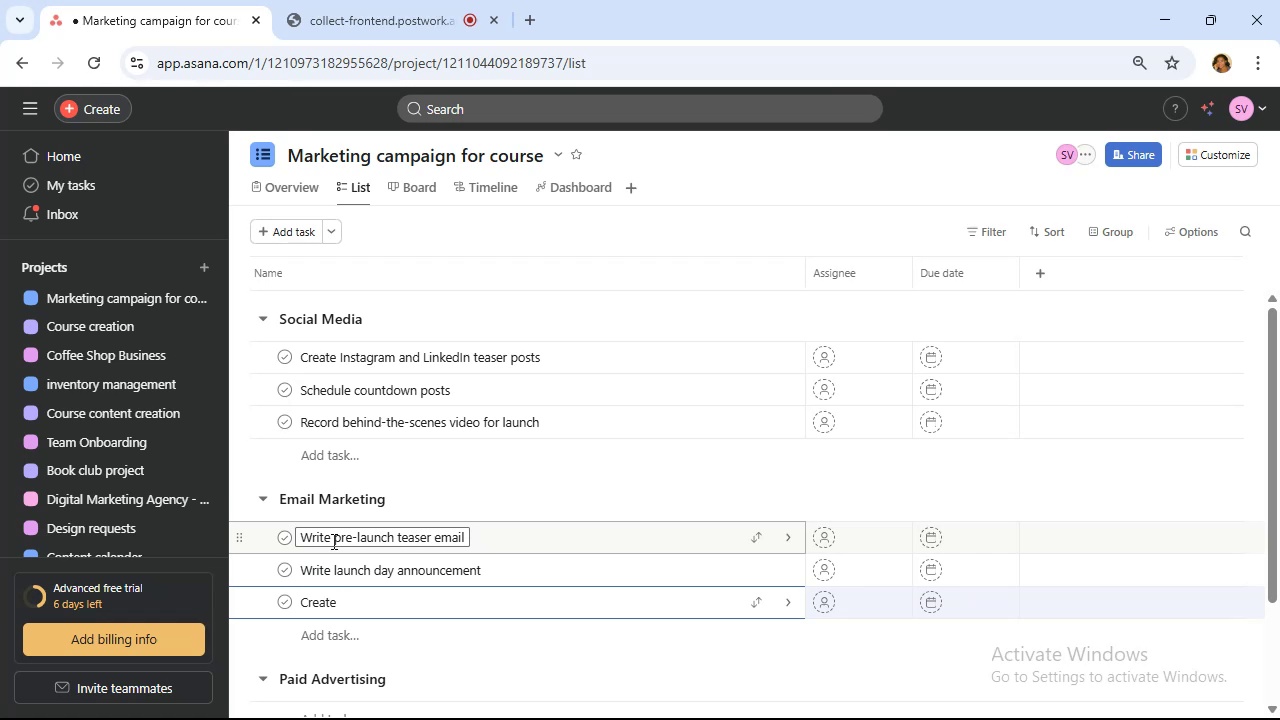 
type(#)
key(Backspace)
type(@Last chance@ email before cart closes)
 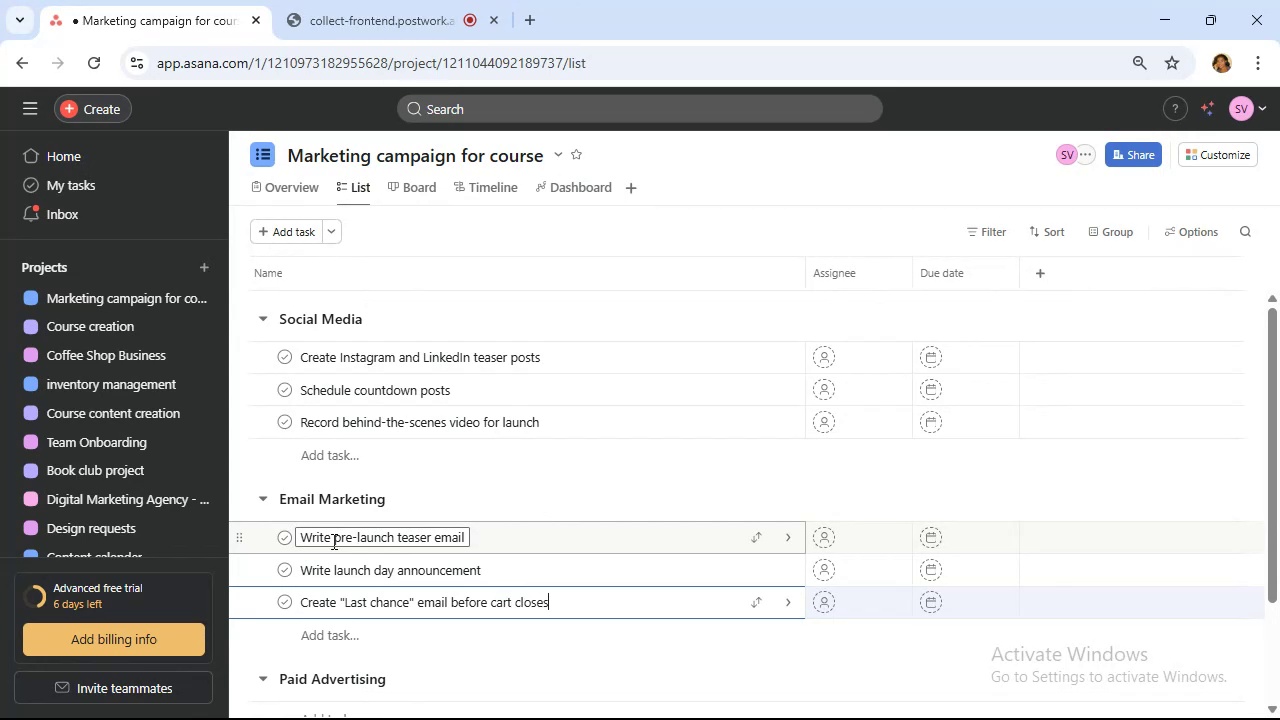 
wait(6.06)
 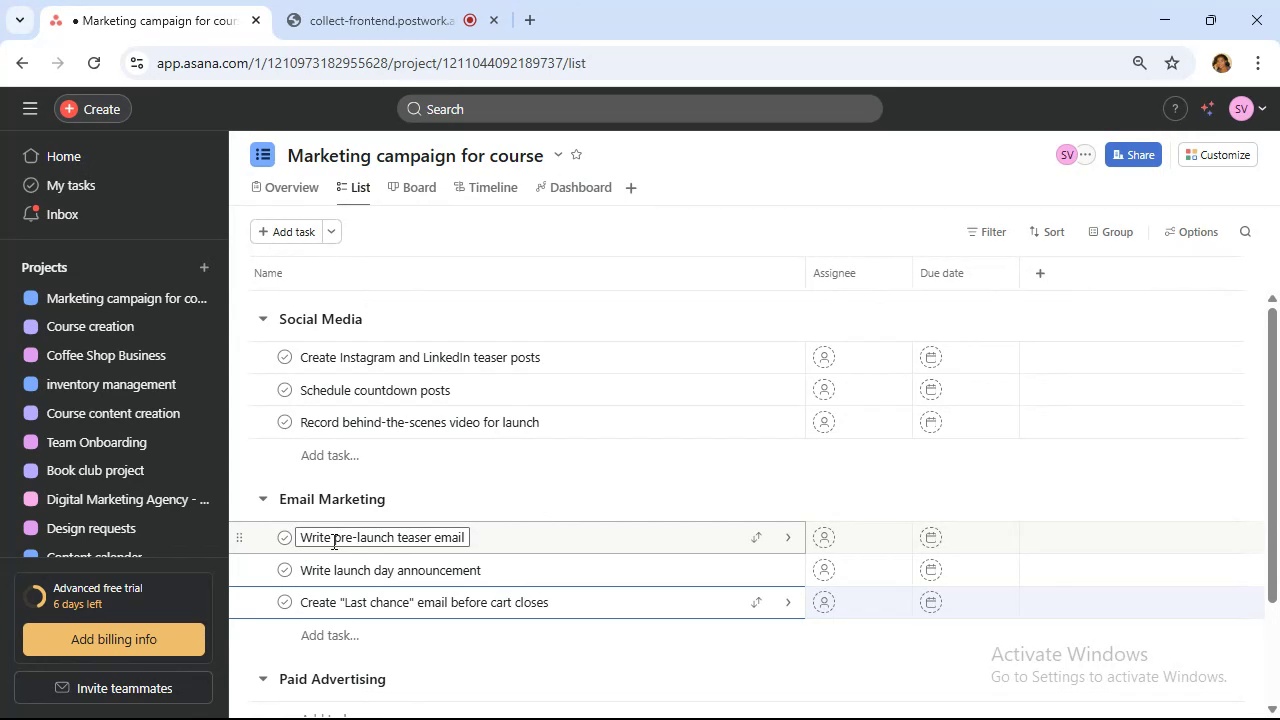 
scroll: coordinate [349, 492], scroll_direction: down, amount: 3.0
 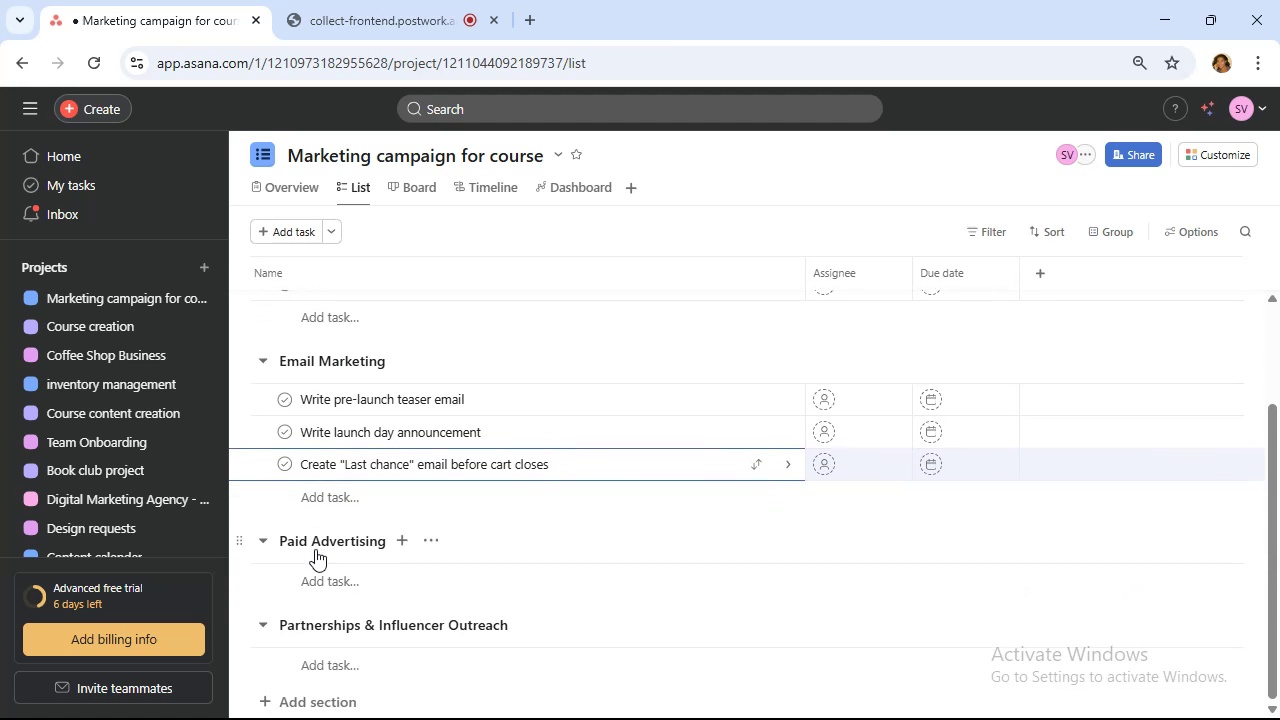 
left_click([359, 584])
 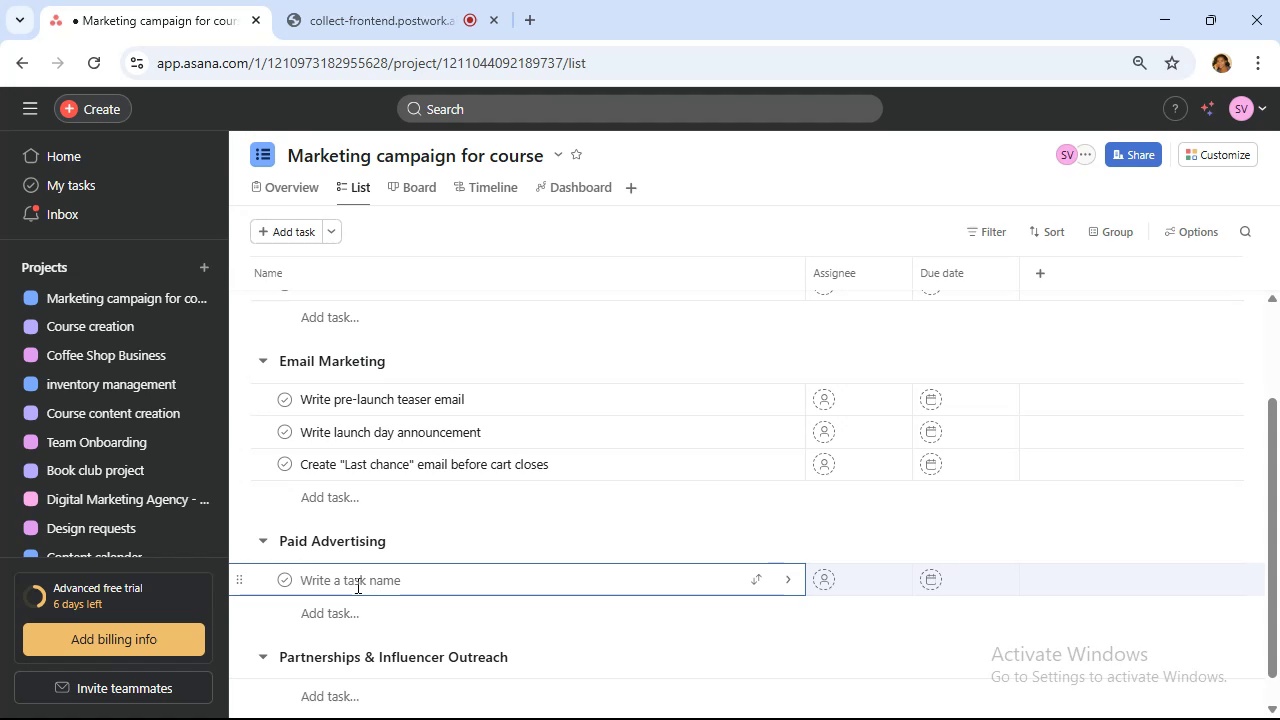 
wait(16.29)
 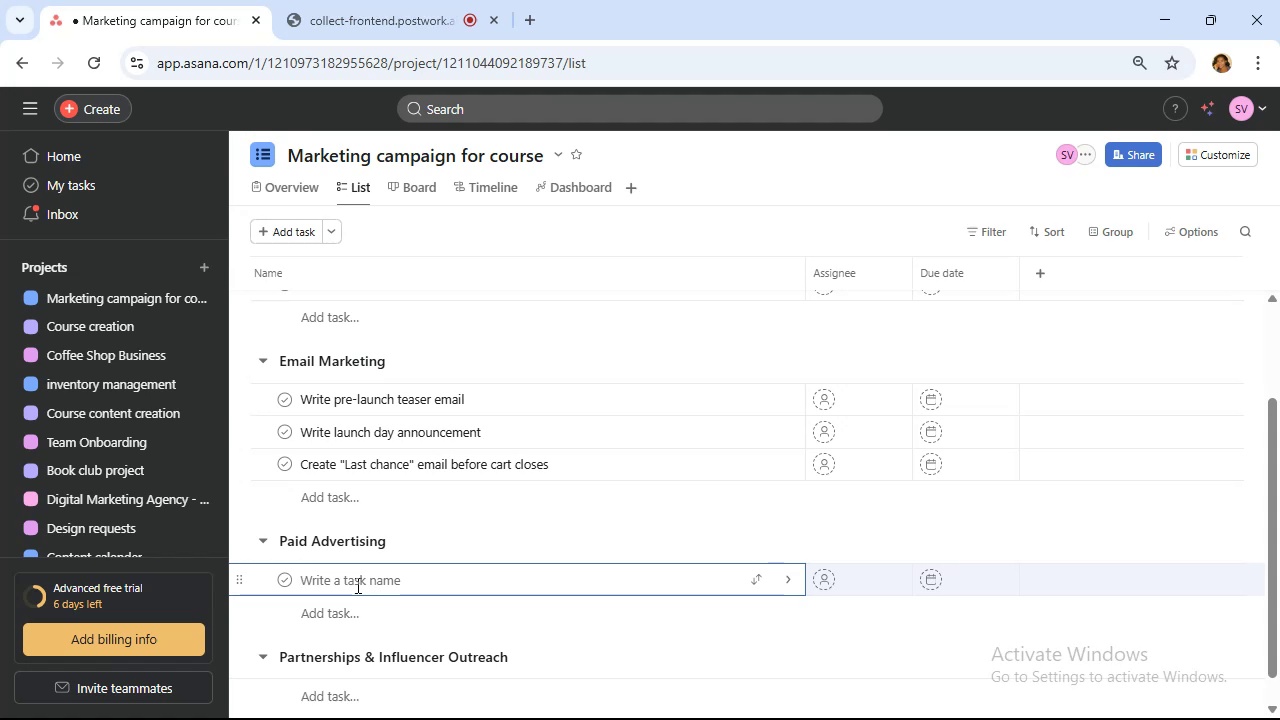 
type(Set up Facebook ad campaigns)
 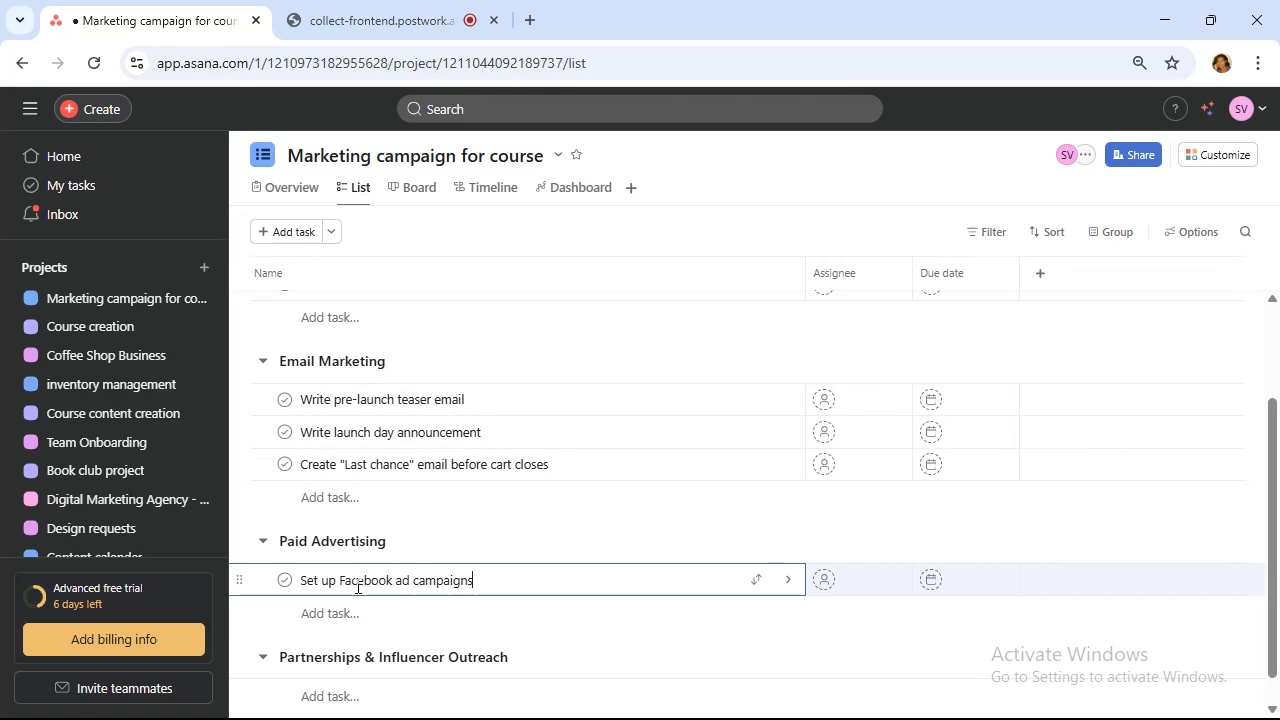 
wait(6.77)
 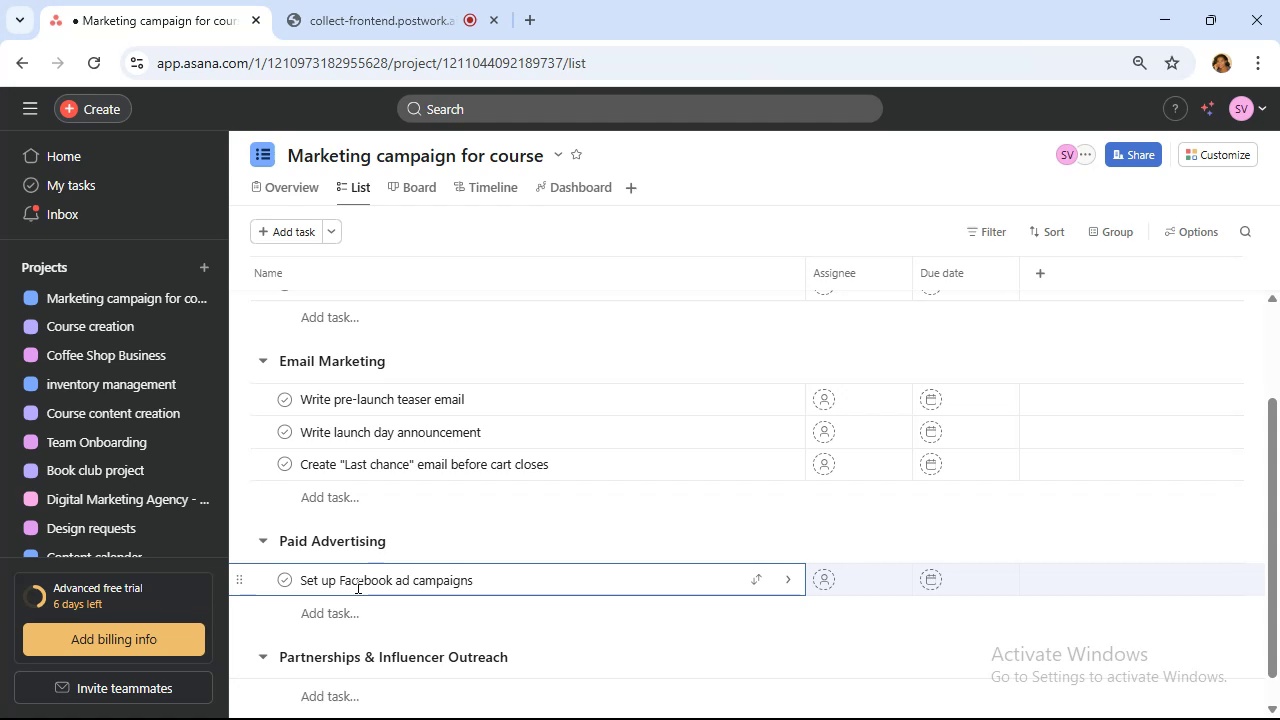 
key(Enter)
 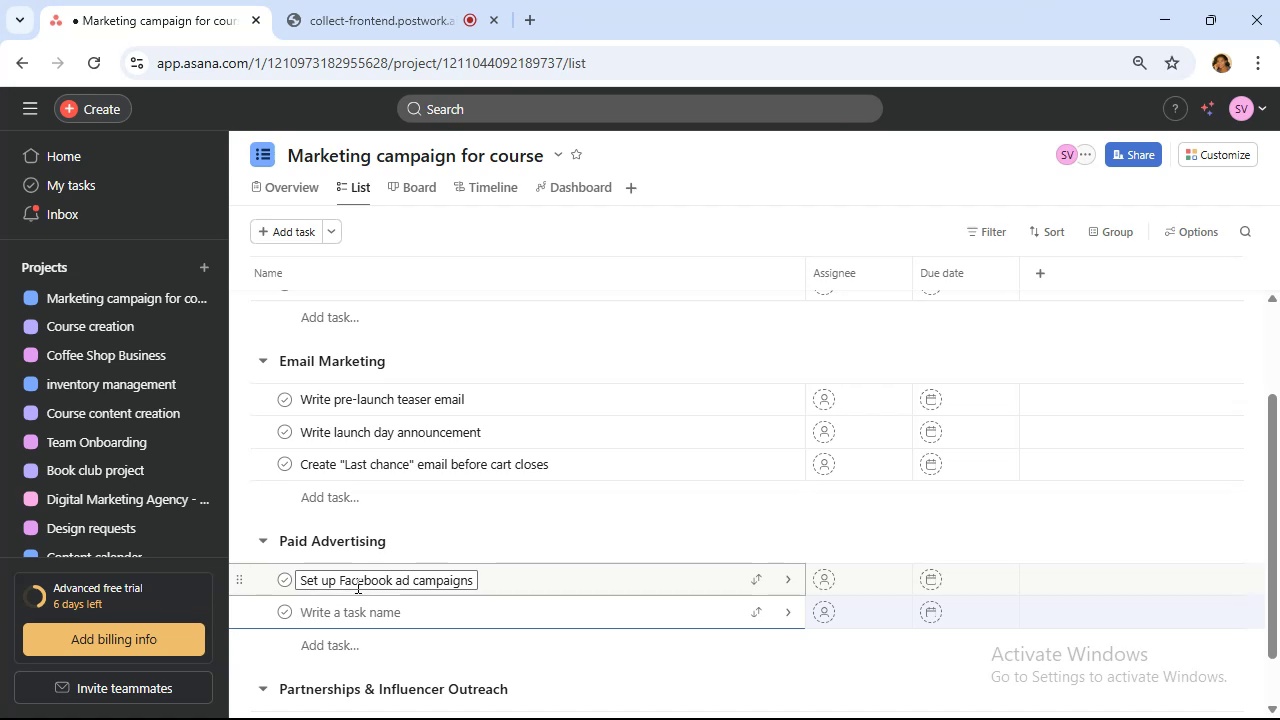 
wait(19.95)
 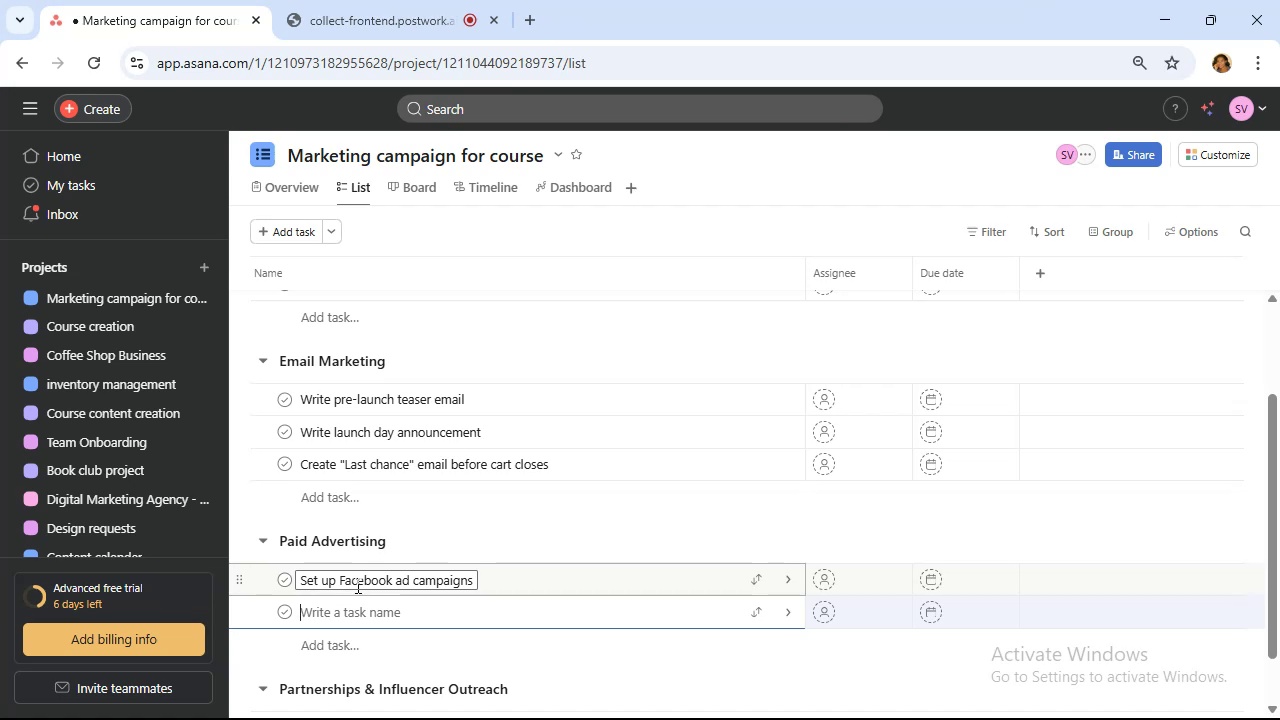 
type(Create Google search )
 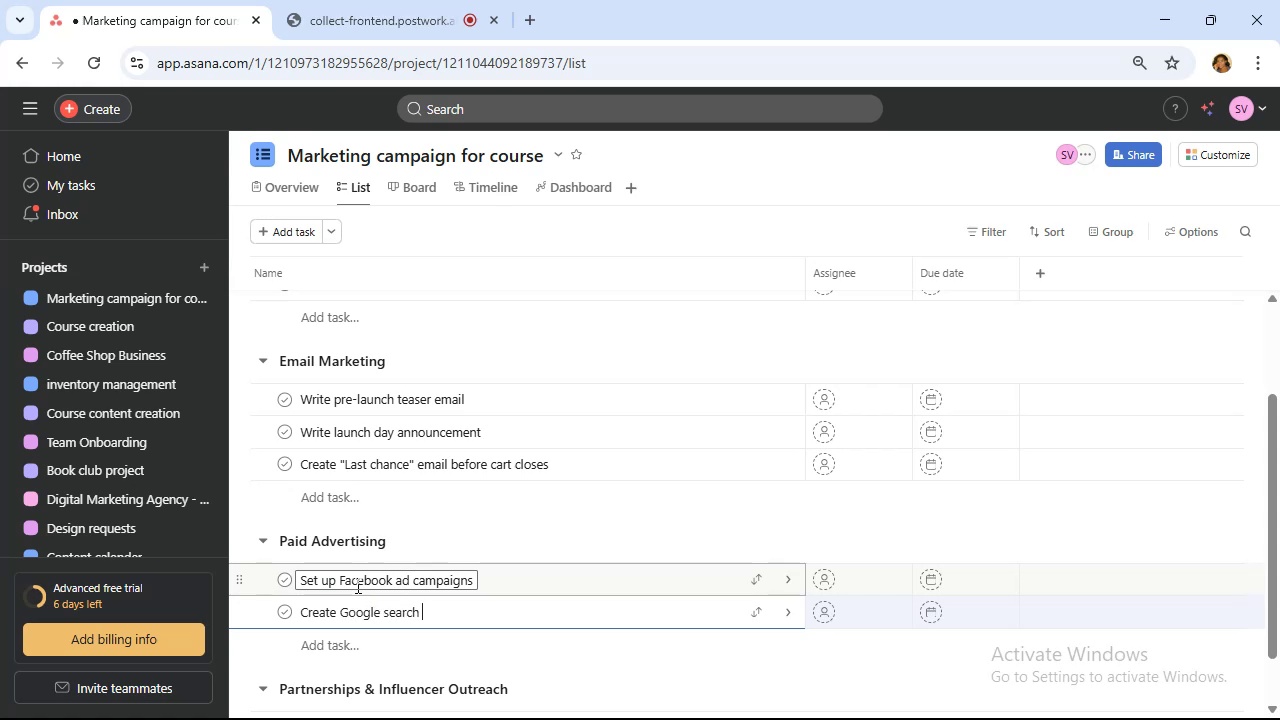 
wait(12.47)
 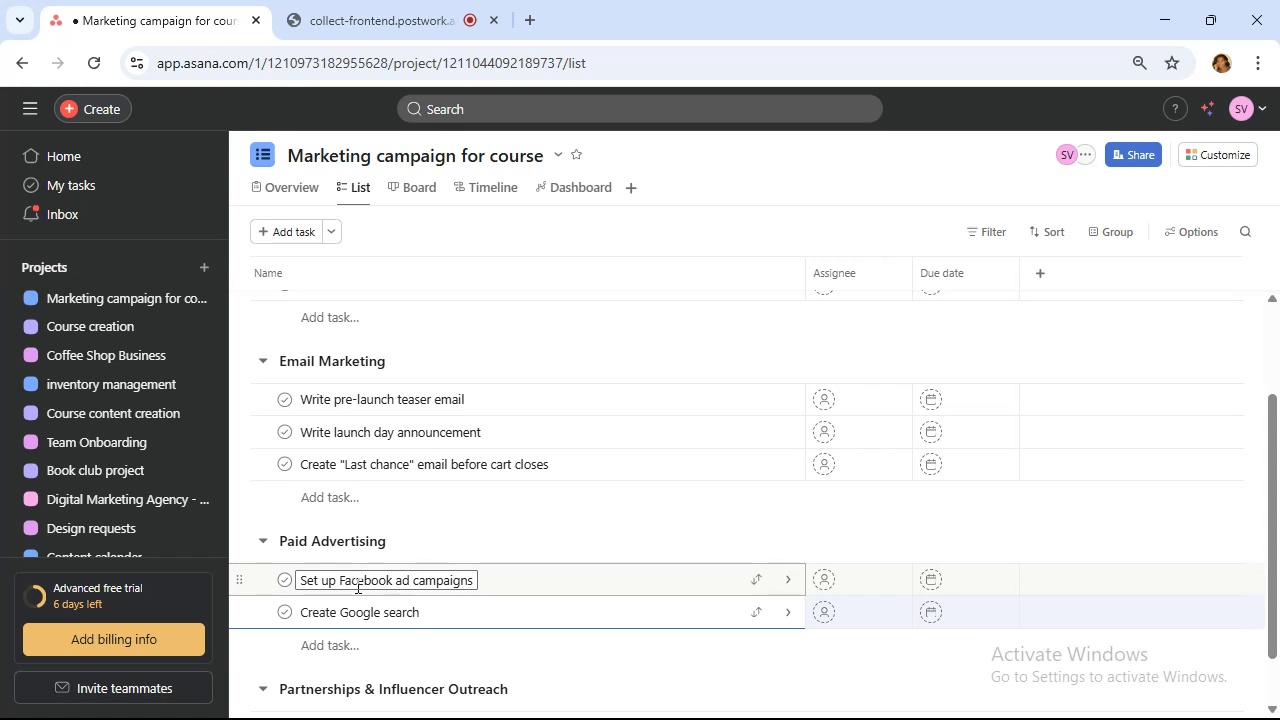 
type(ad )
 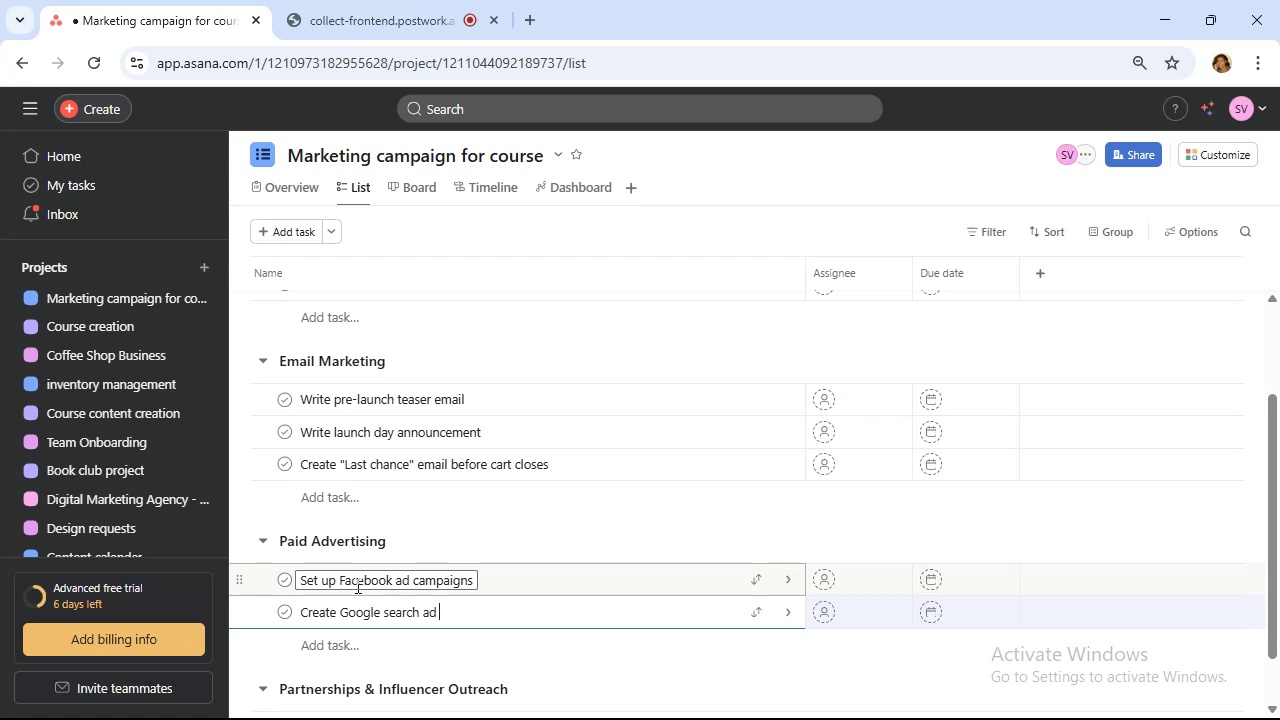 
wait(30.87)
 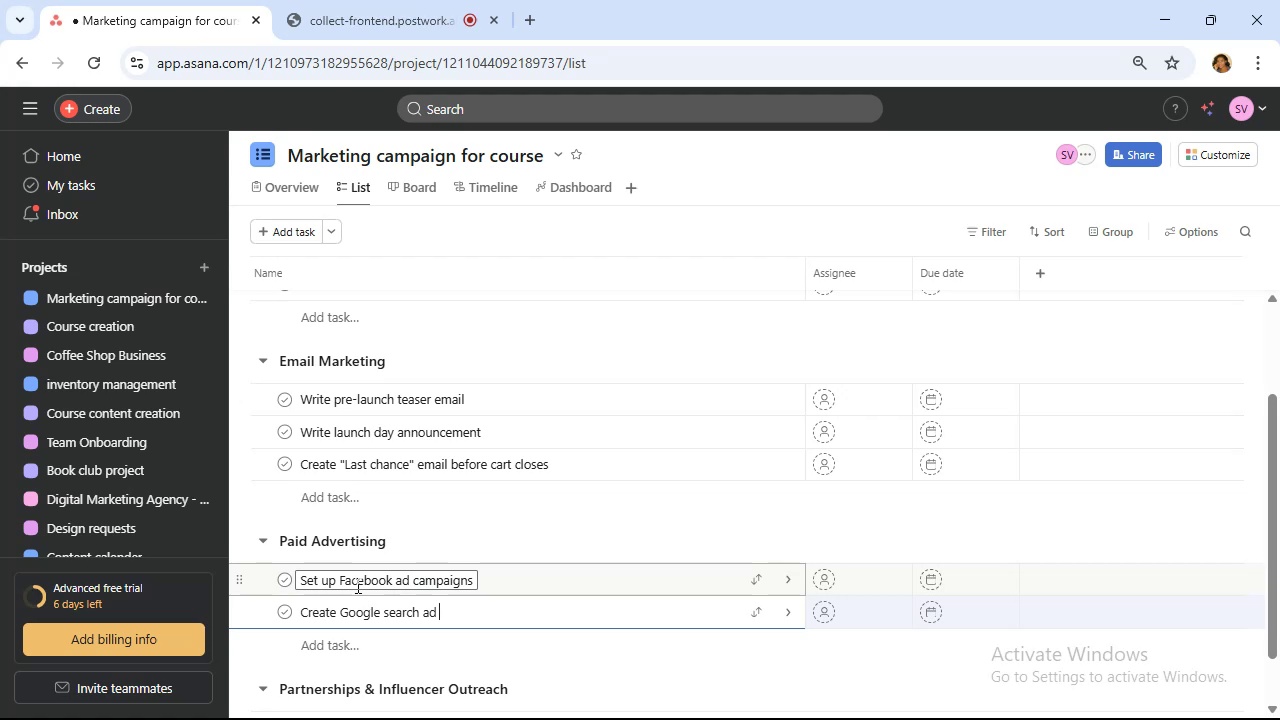 
type(keywords)
 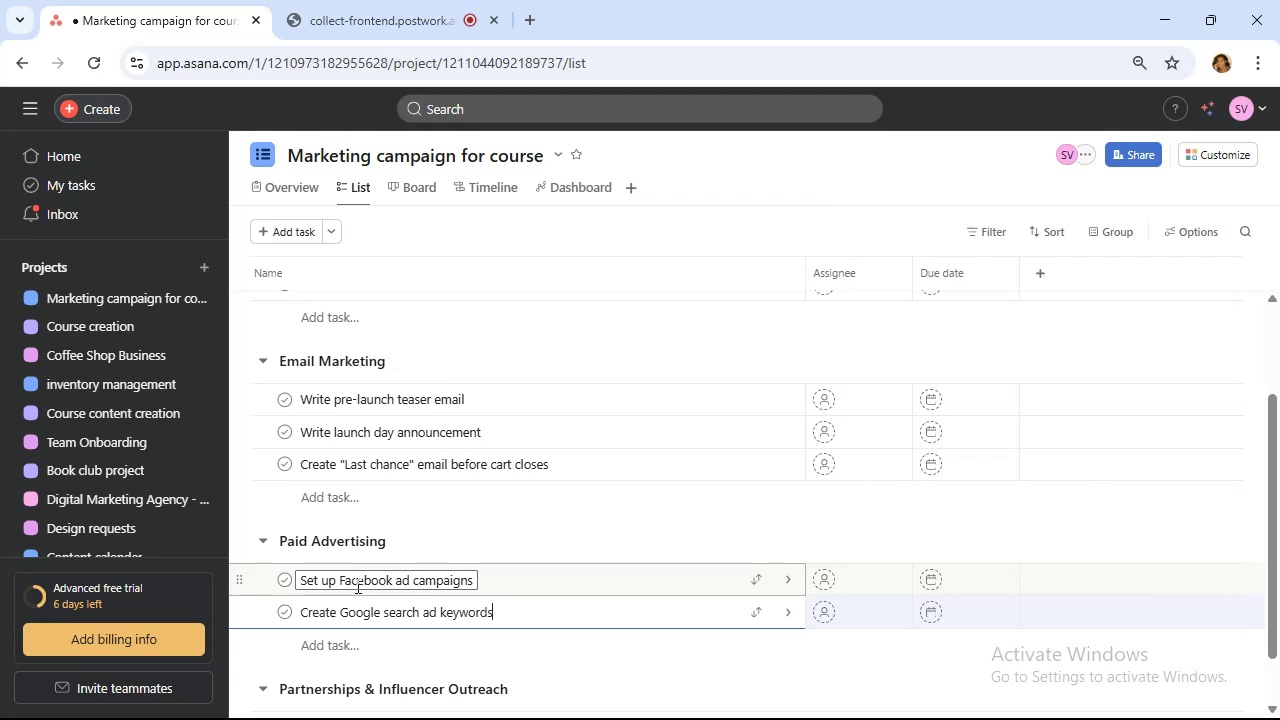 
wait(22.28)
 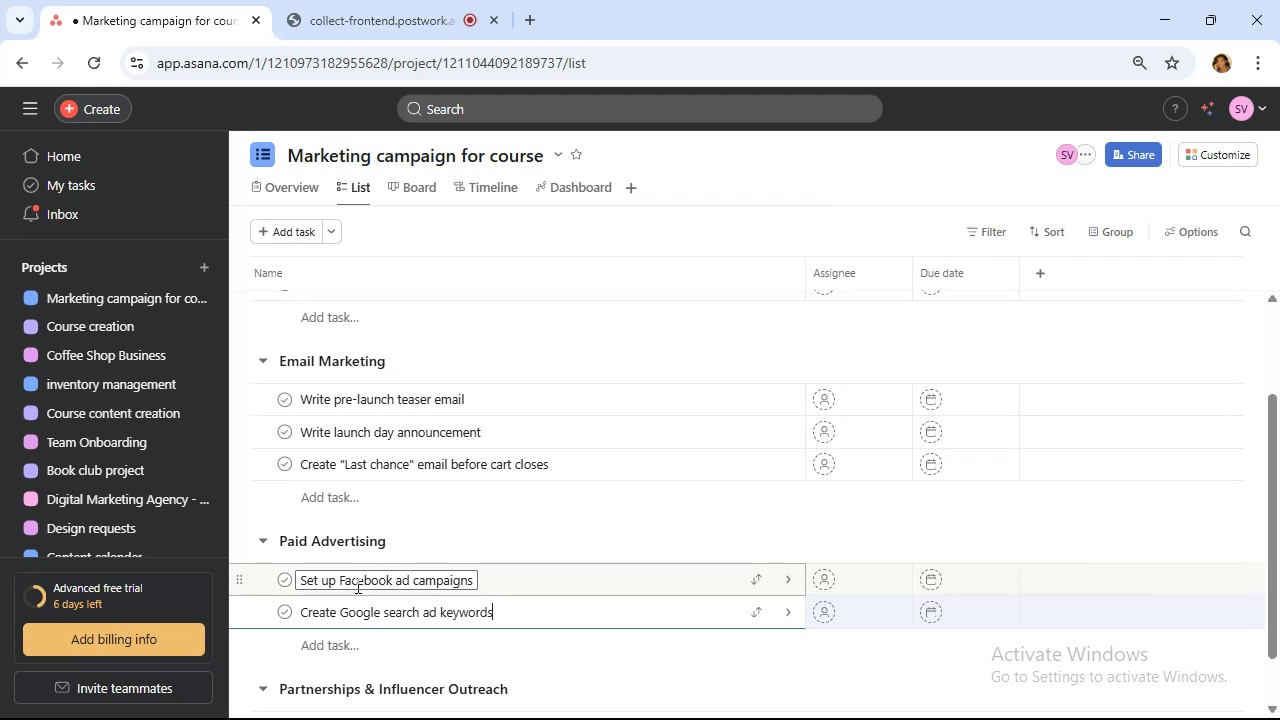 
type( list)
 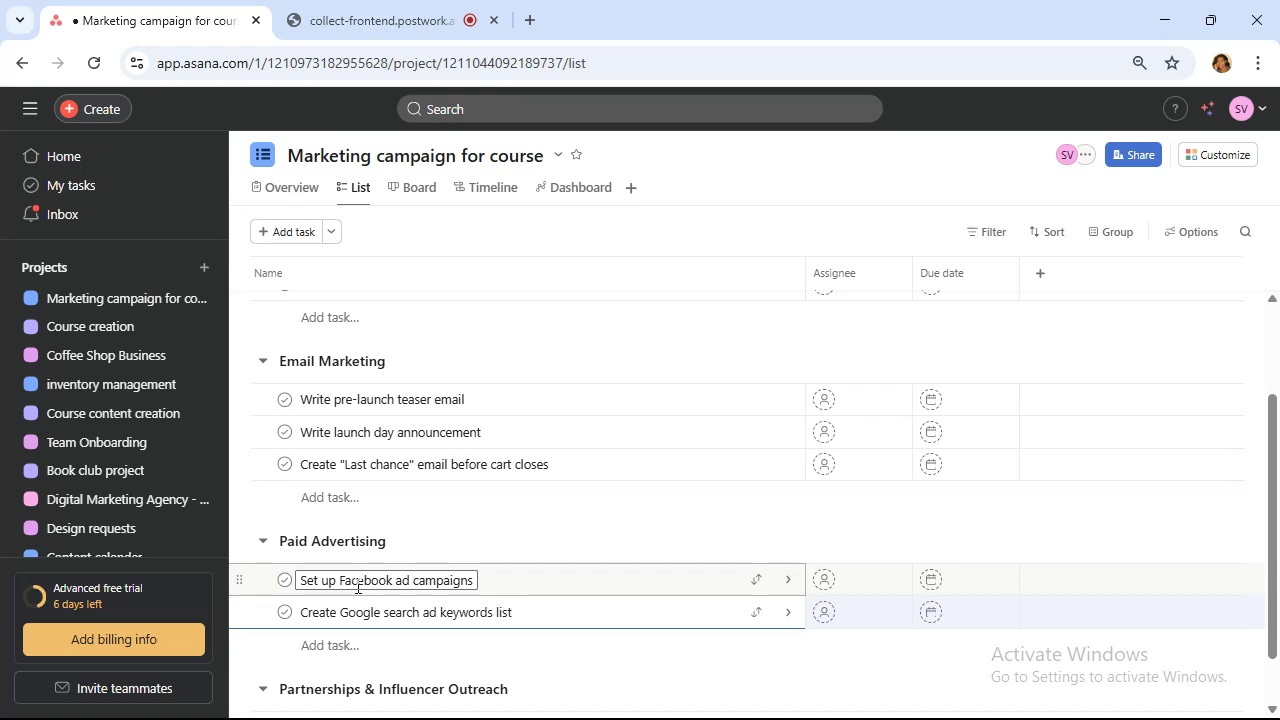 
wait(12.38)
 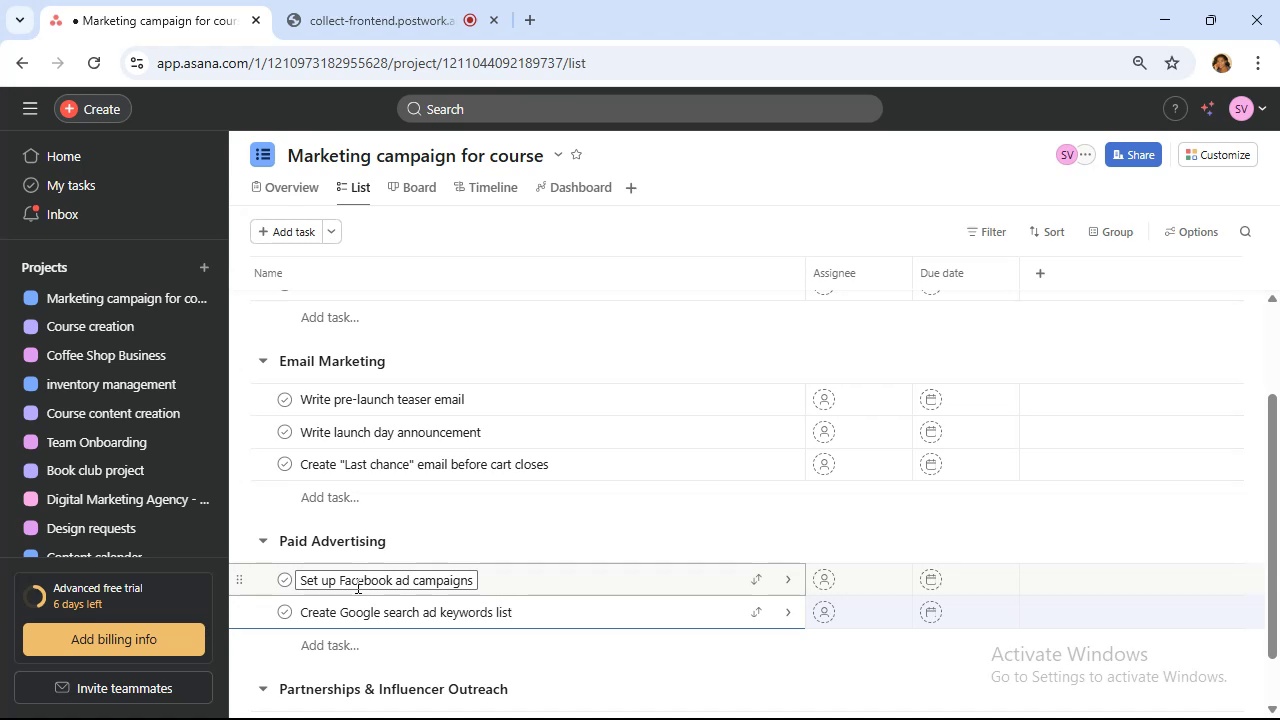 
key(Enter)
 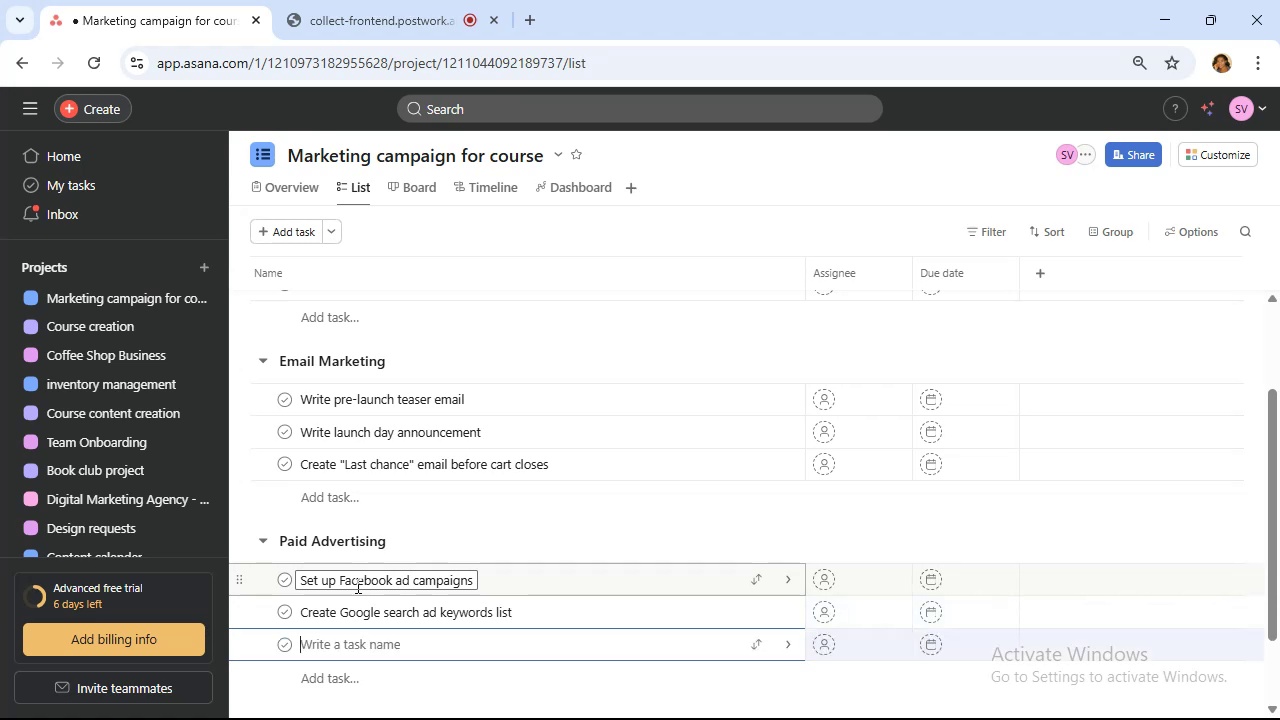 
type(Design as)
key(Backspace)
type(d creatives)
 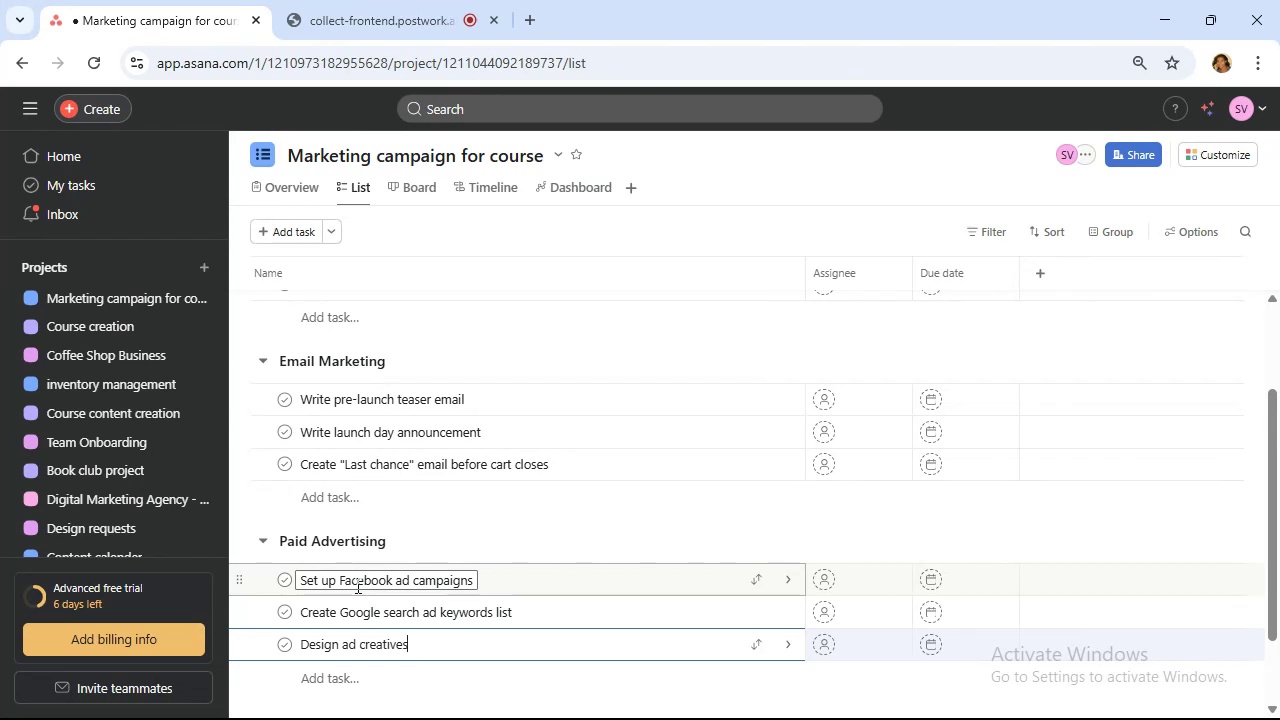 
wait(13.56)
 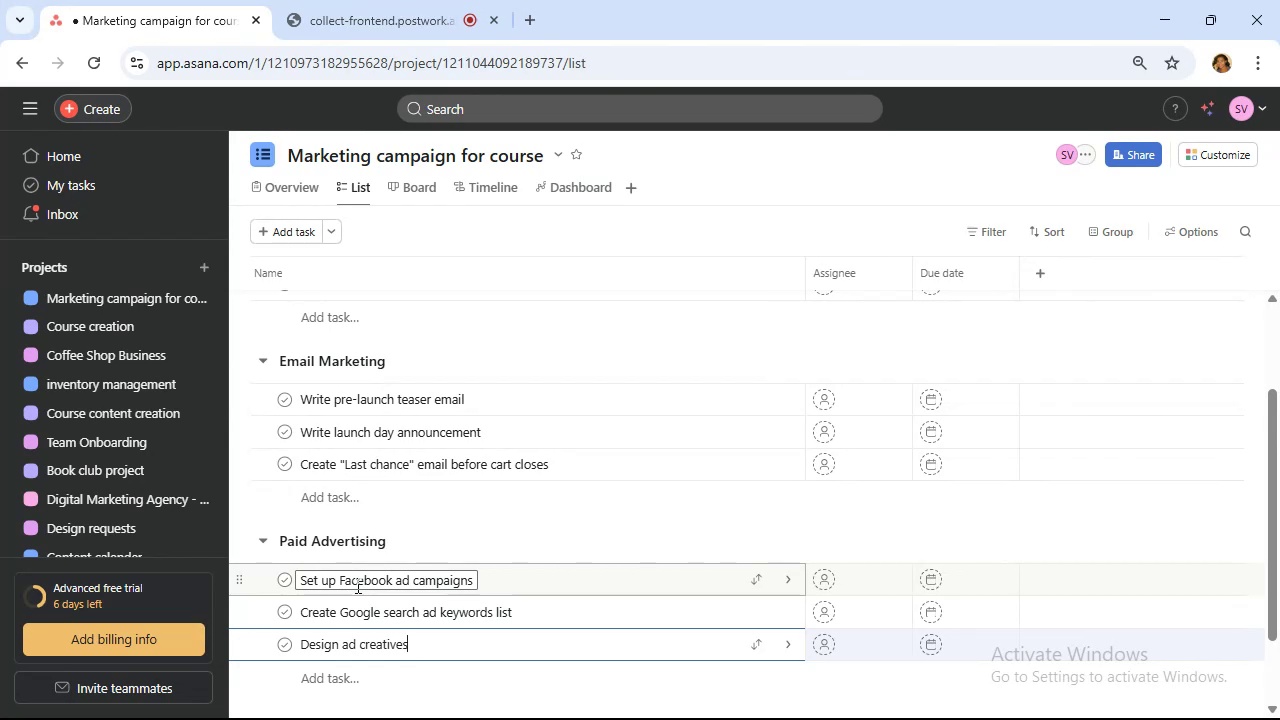 
scroll: coordinate [359, 576], scroll_direction: down, amount: 6.0
 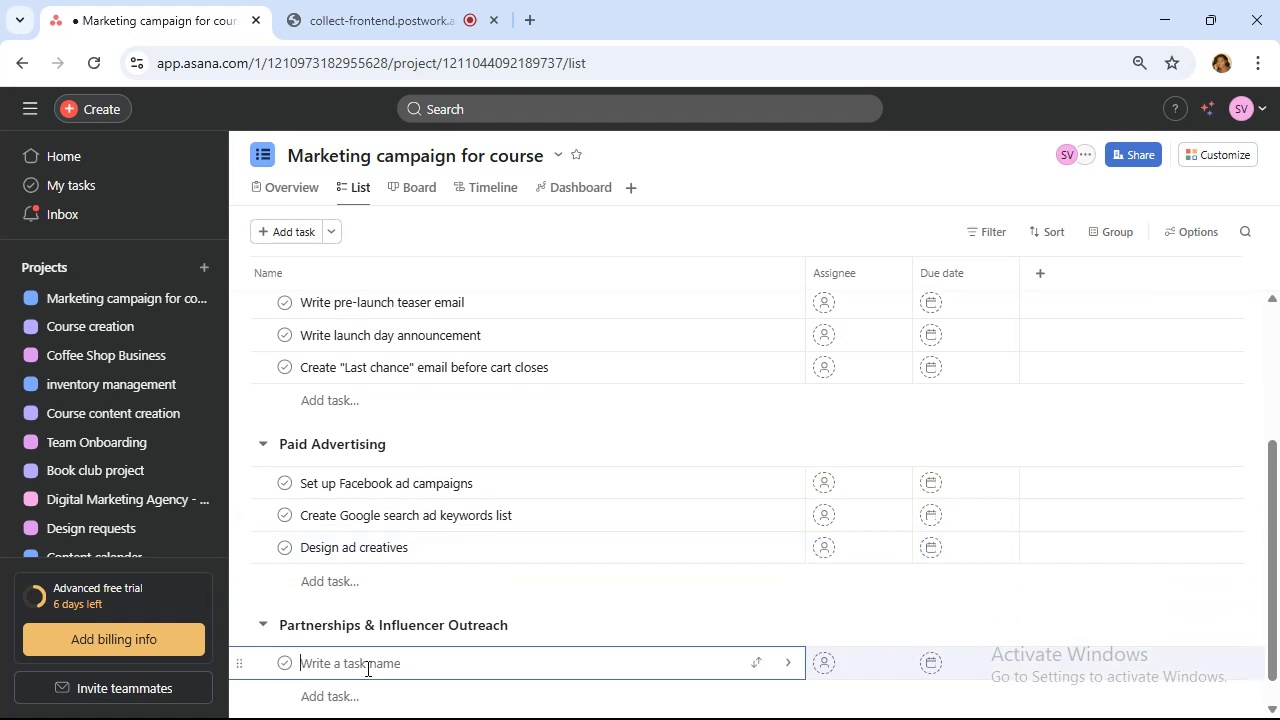 
type(Contact relevant industry influencers)
 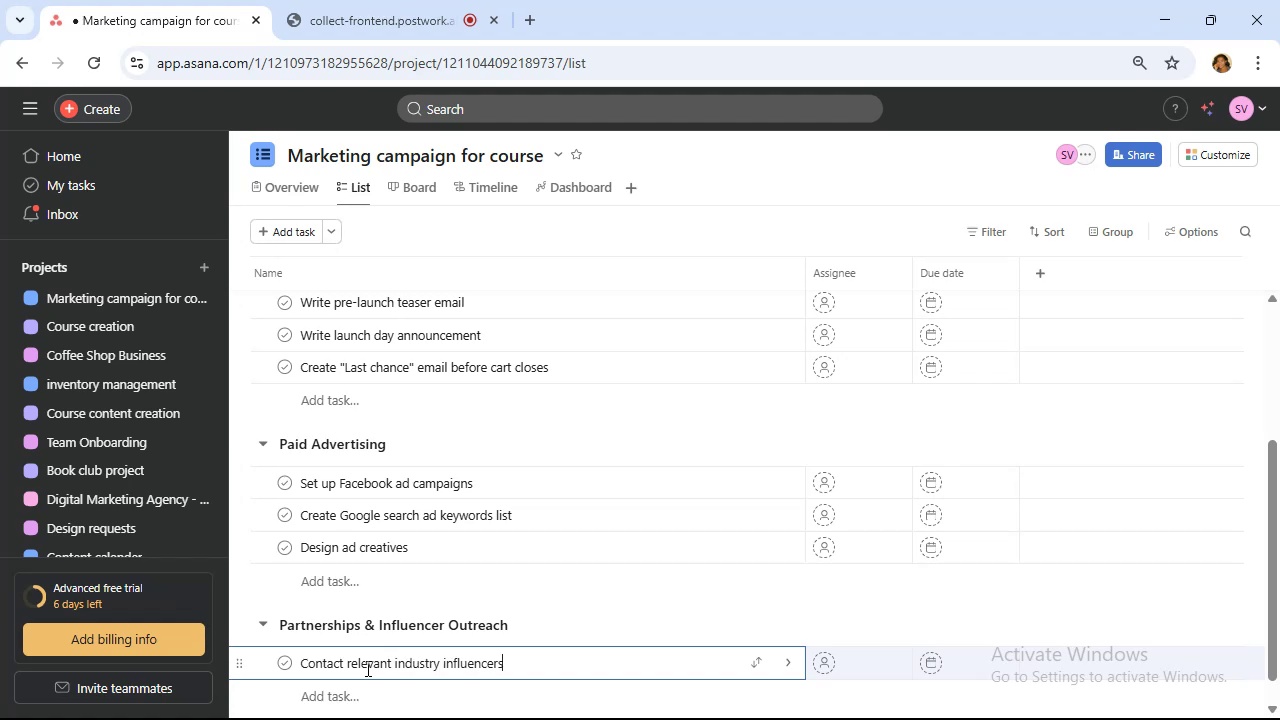 
key(Enter)
 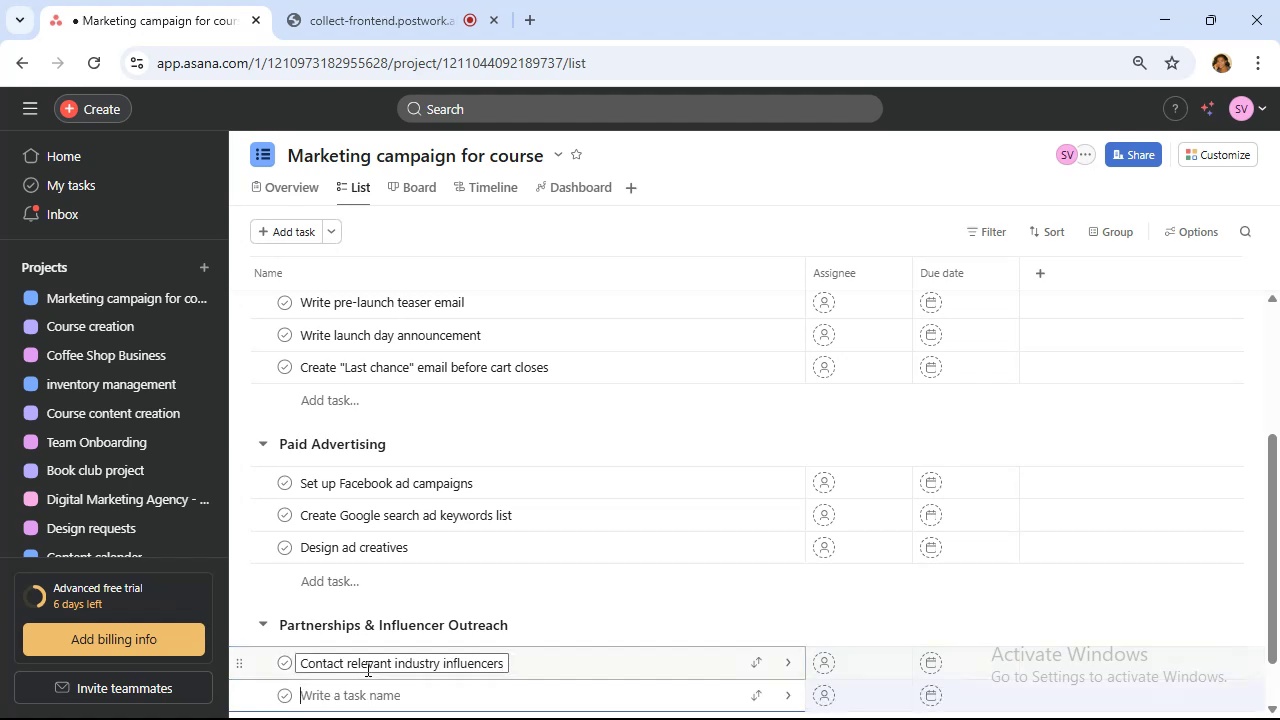 
type(Provide affliate links and medi)
 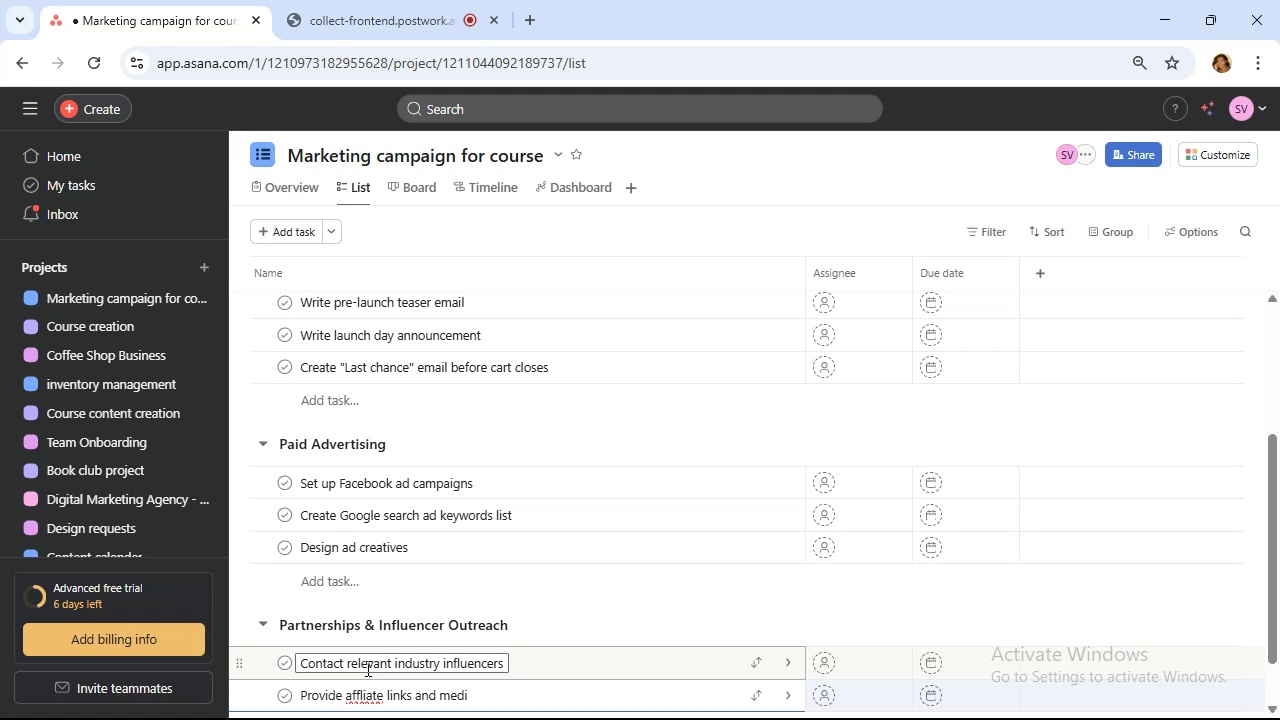 
hold_key(key=A, duration=0.32)
 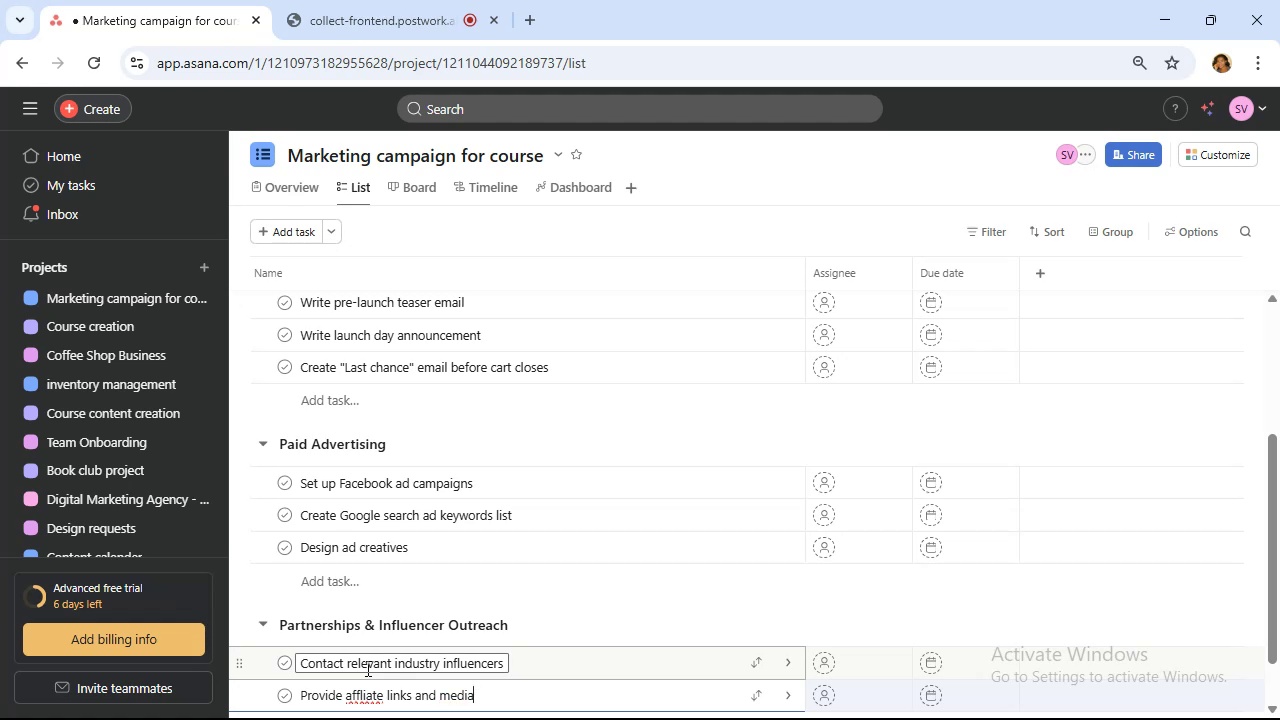 
type( kits)
 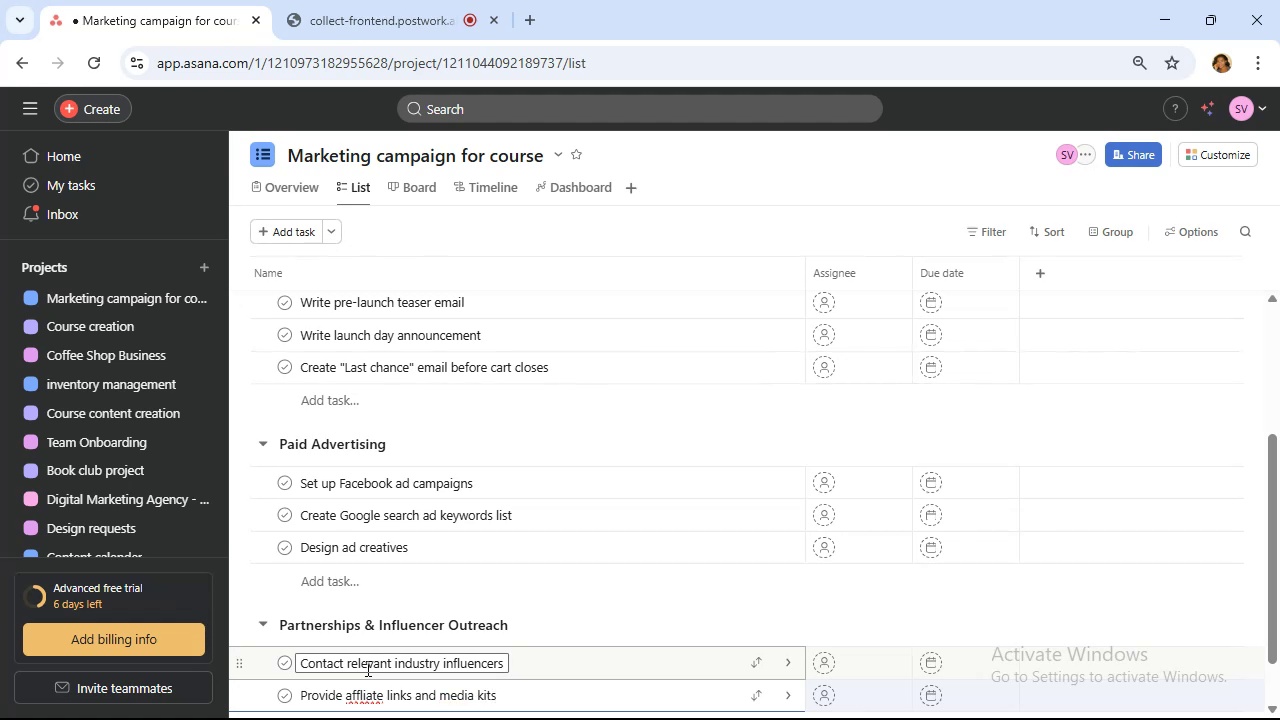 
hold_key(key=ArrowLeft, duration=1.01)
 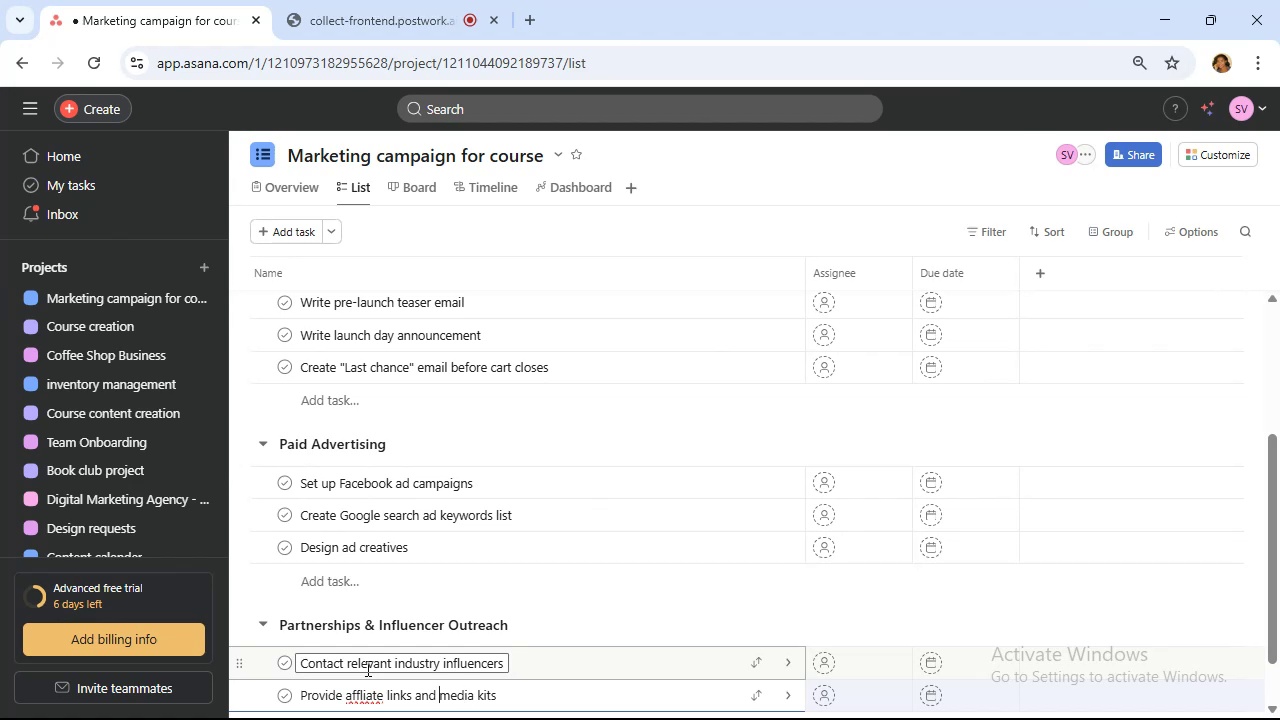 
wait(6.16)
 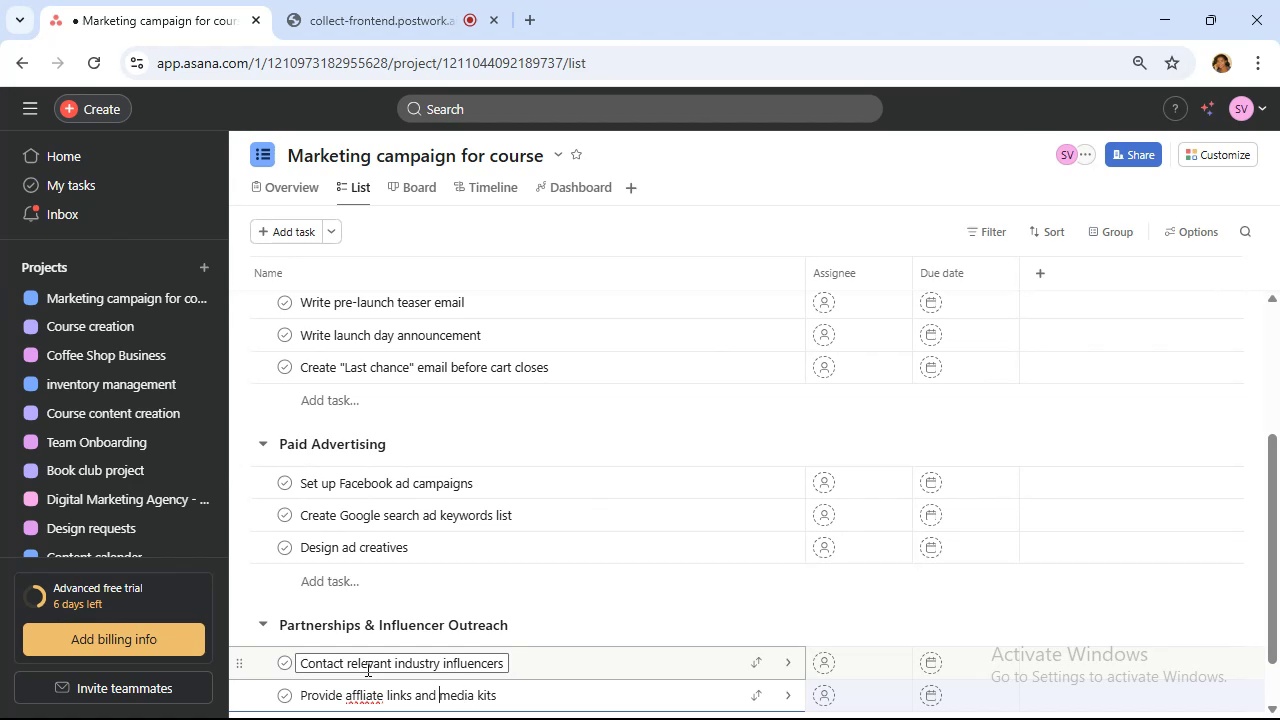 
hold_key(key=ArrowLeft, duration=1.09)
 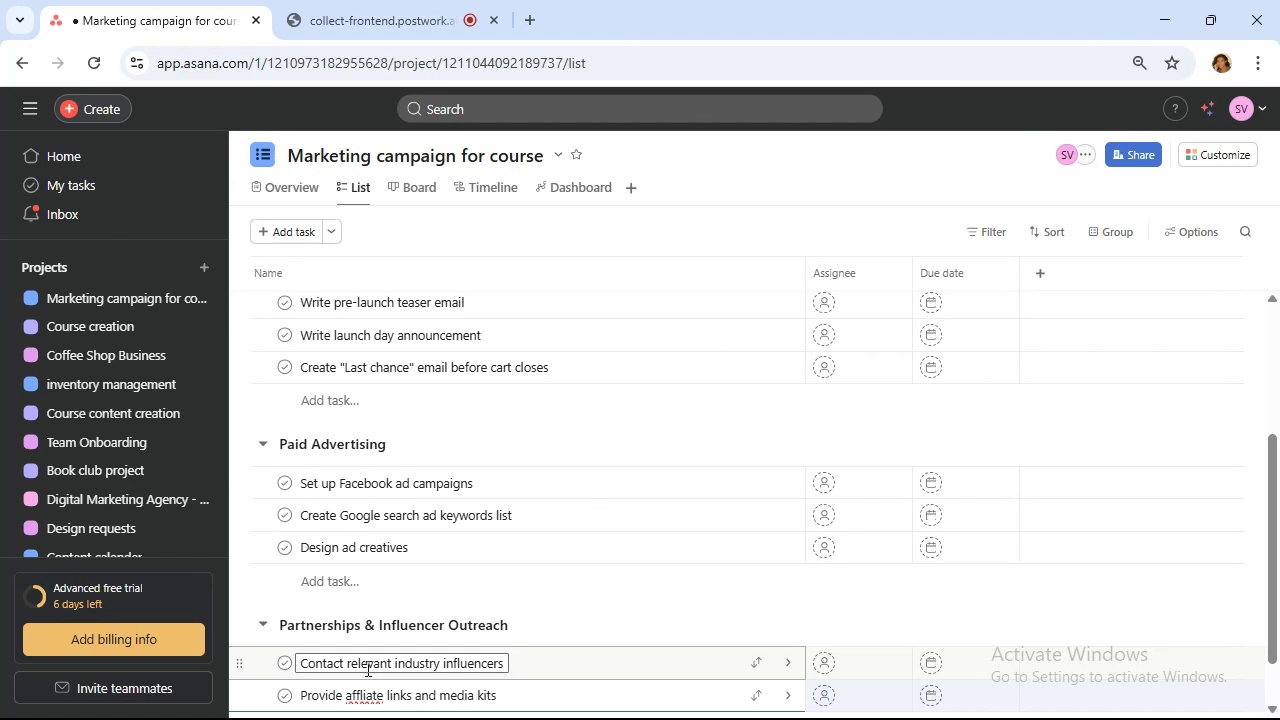 
key(ArrowLeft)
 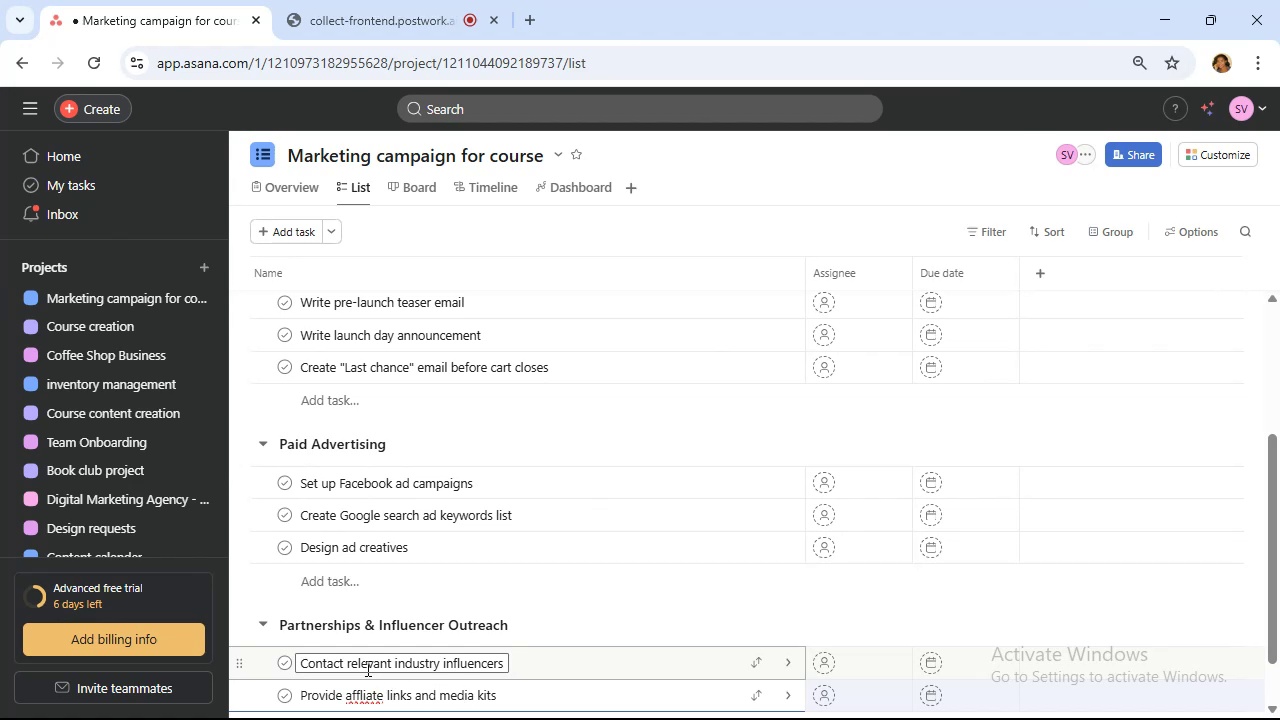 
key(ArrowLeft)
 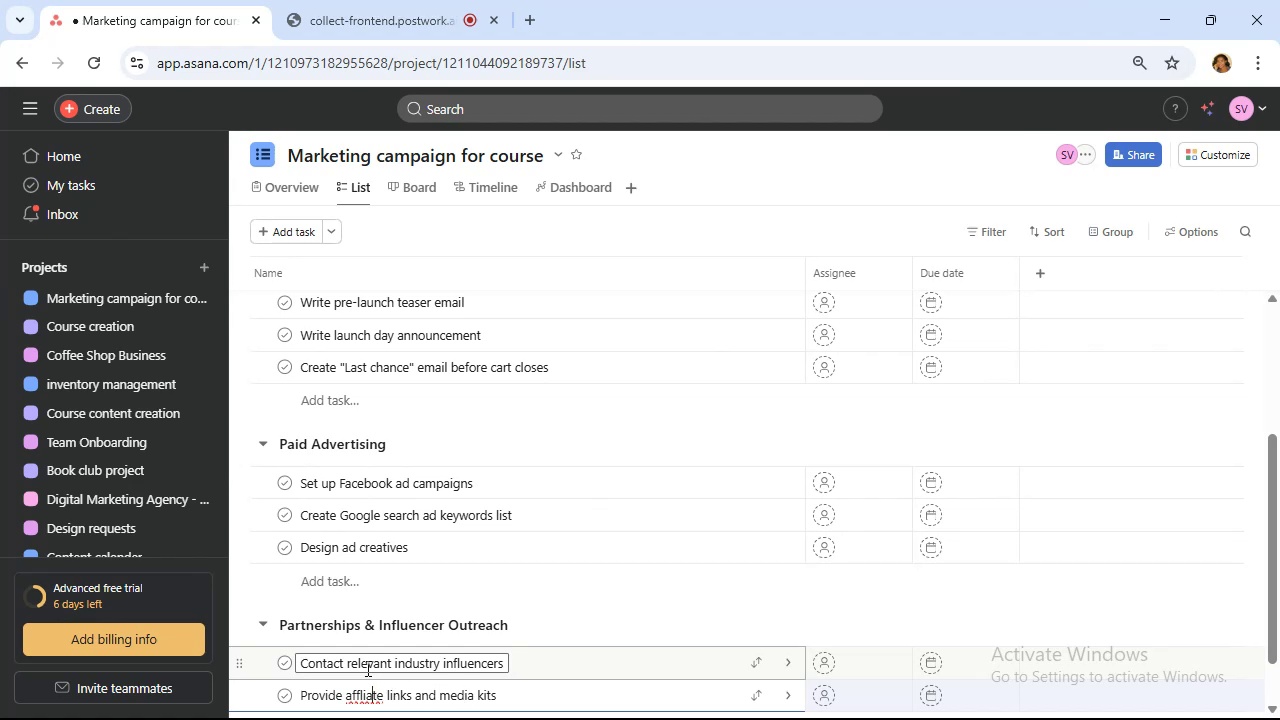 
key(ArrowLeft)
 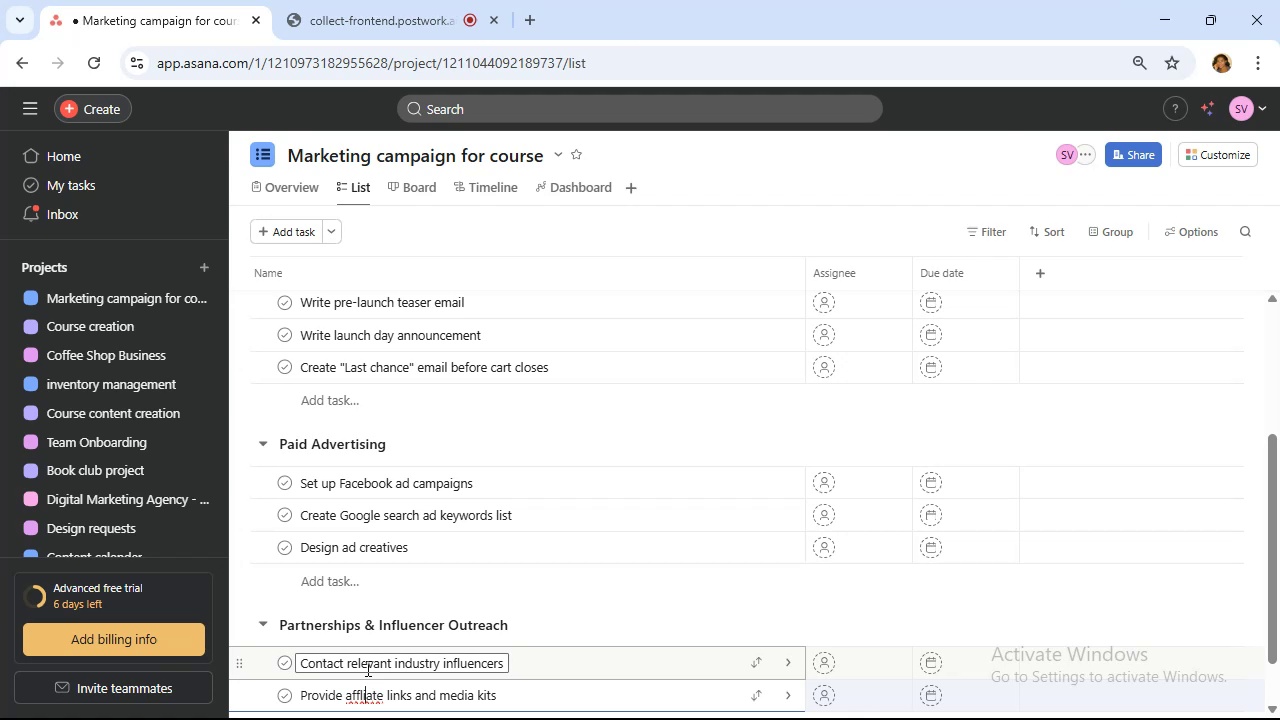 
key(ArrowLeft)
 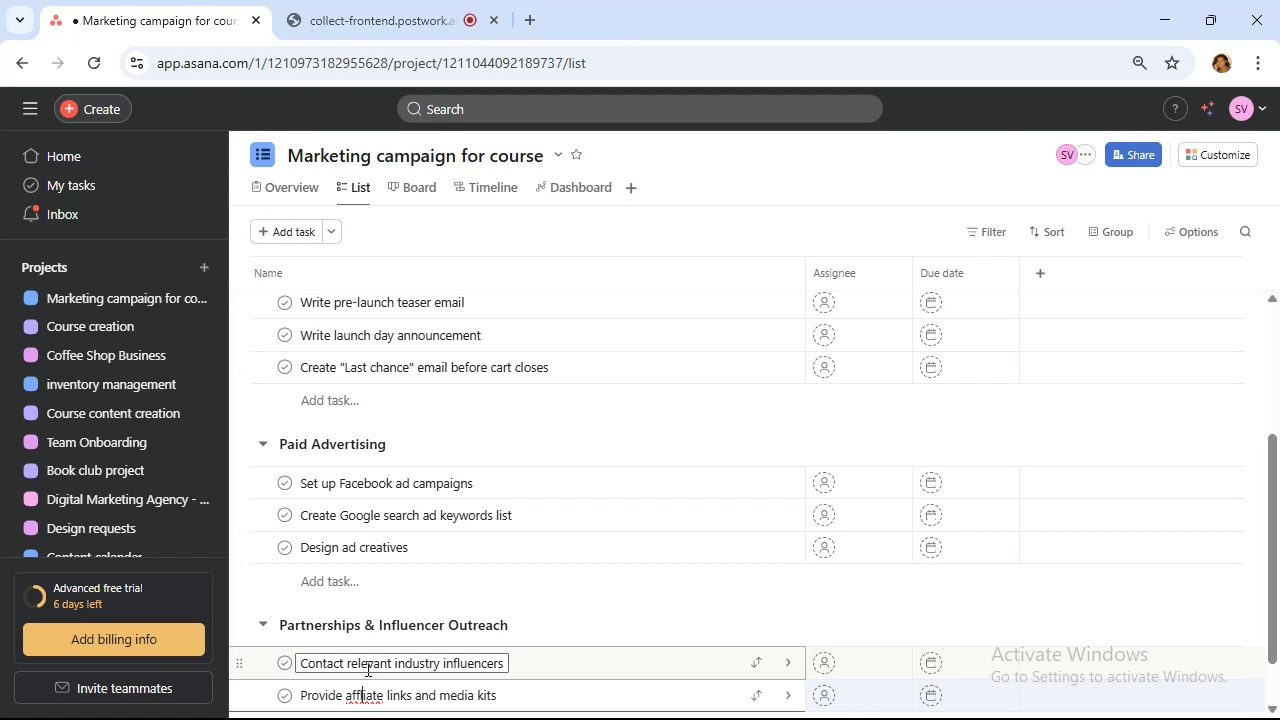 
key(ArrowLeft)
 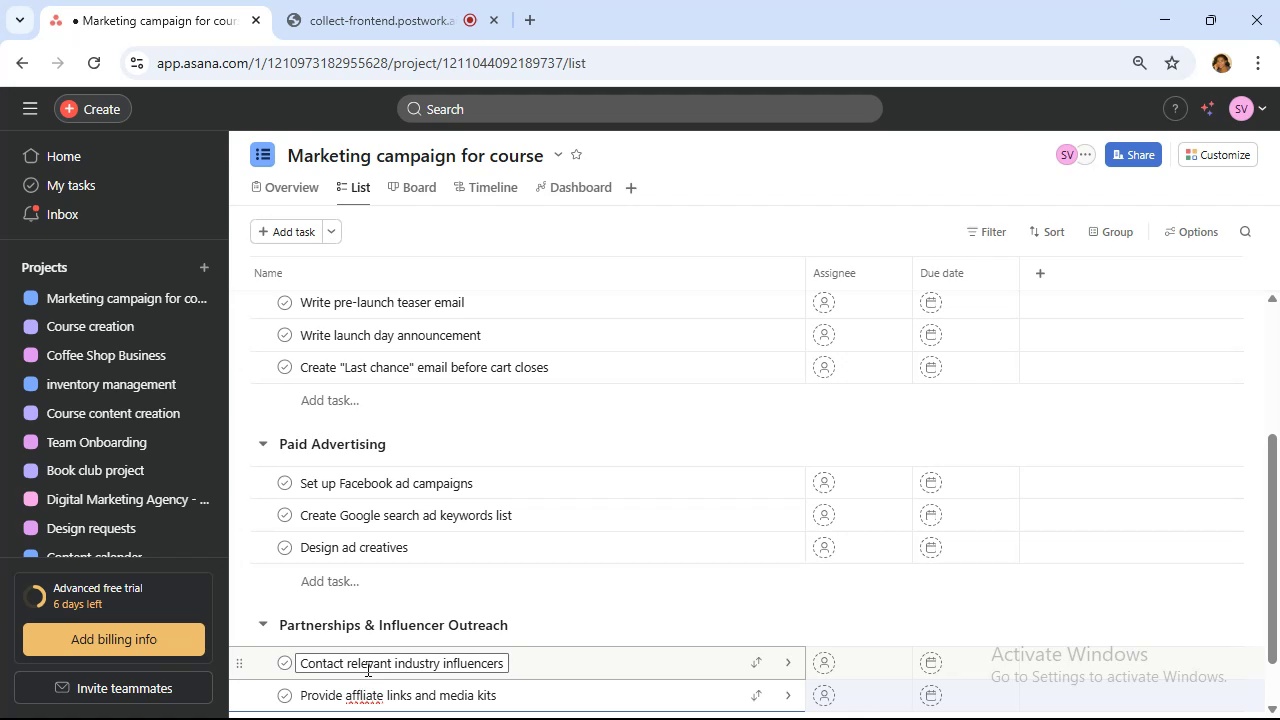 
key(I)
 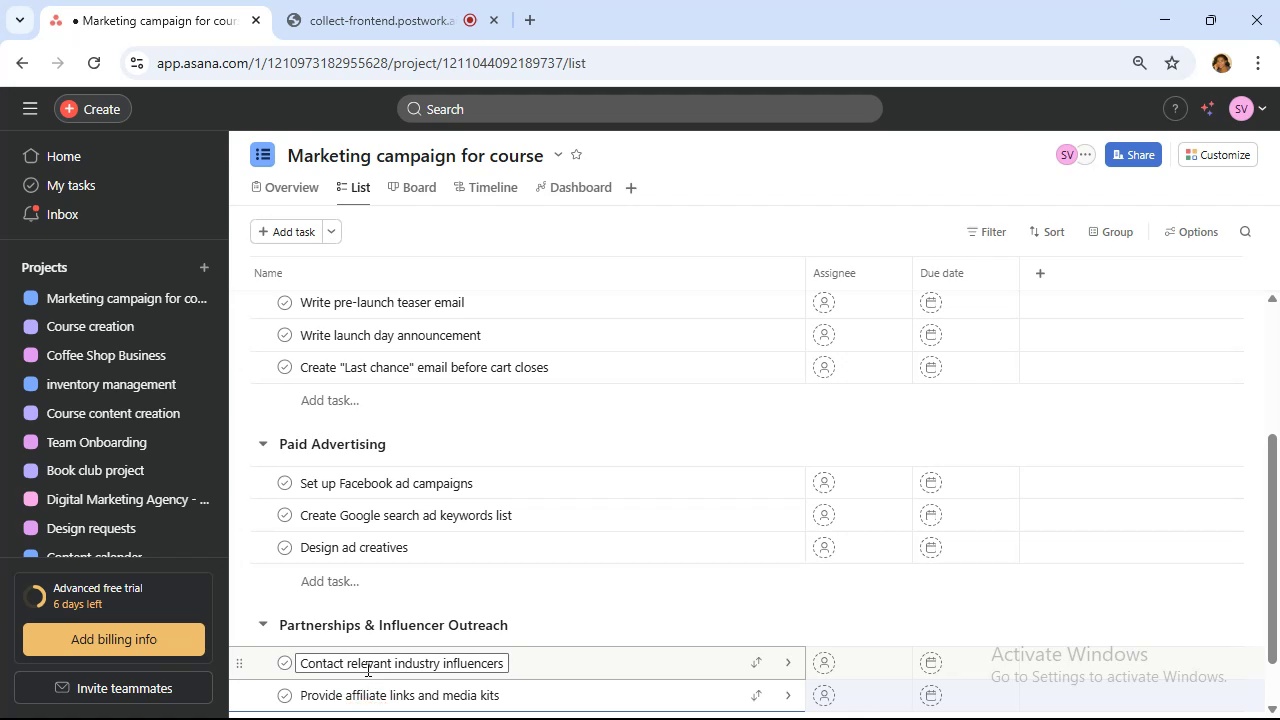 
scroll: coordinate [407, 716], scroll_direction: down, amount: 11.0
 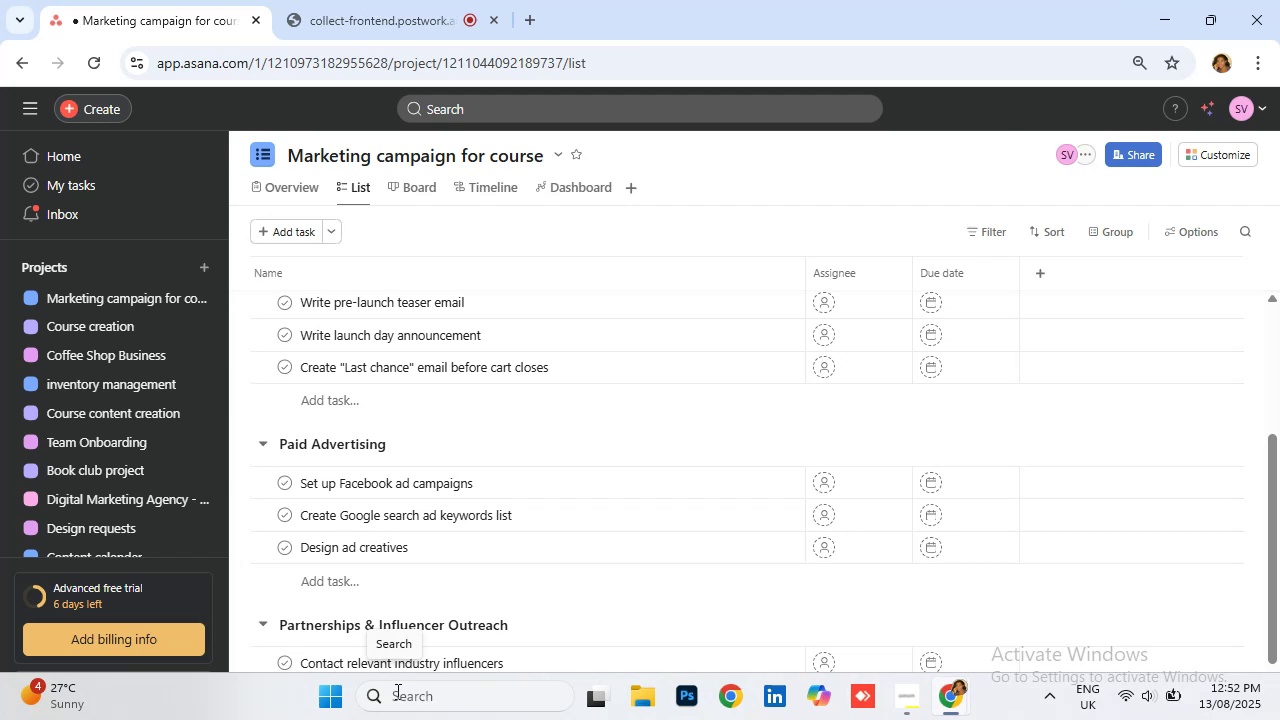 
wait(6.76)
 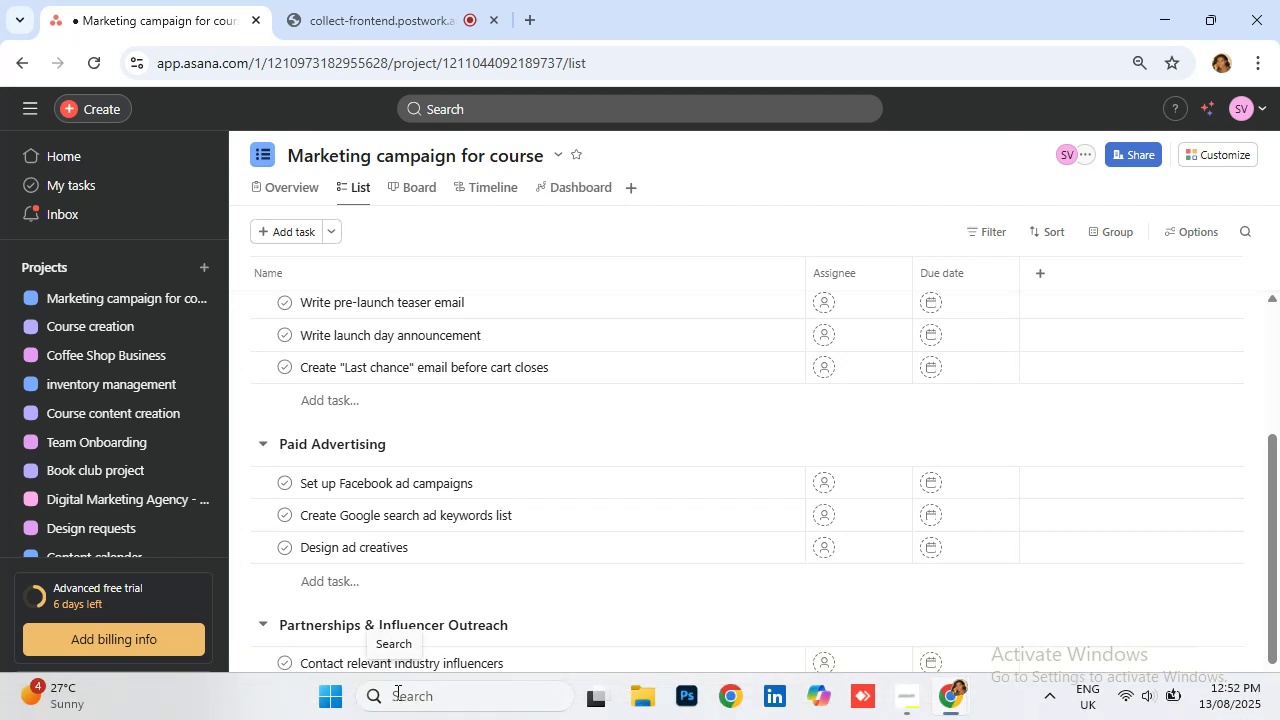 
scroll: coordinate [359, 497], scroll_direction: down, amount: 6.0
 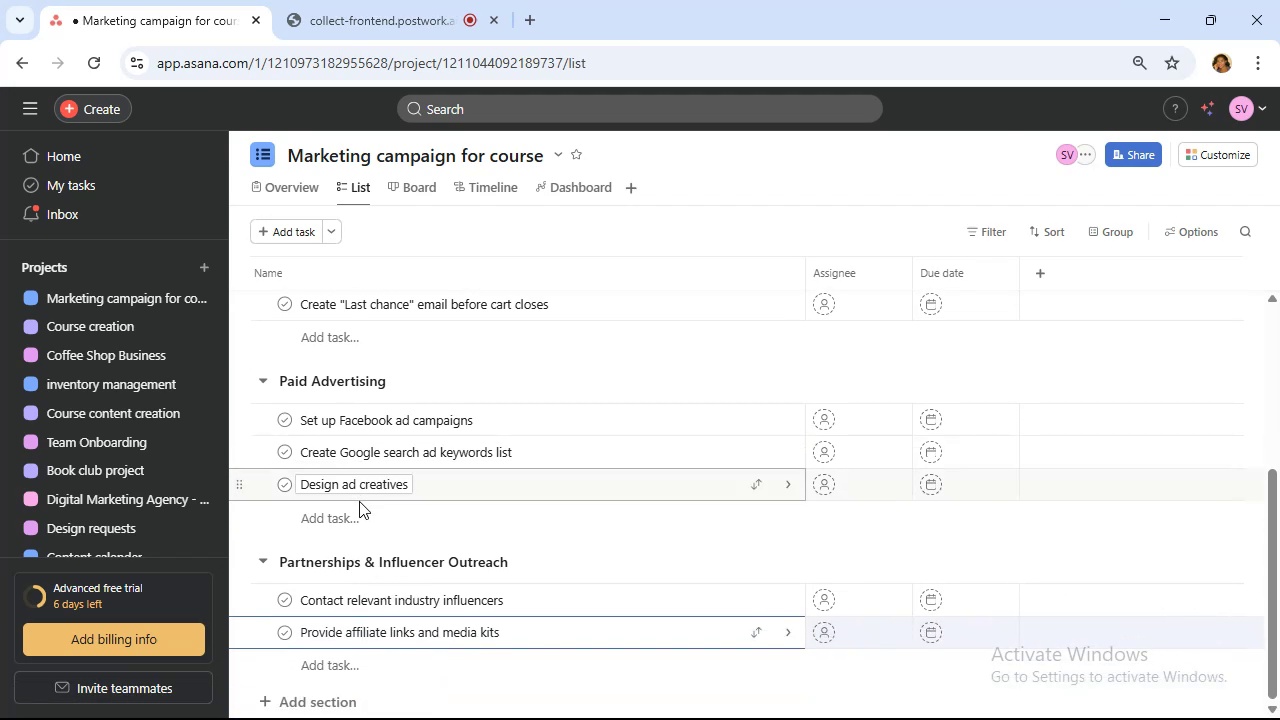 
wait(8.46)
 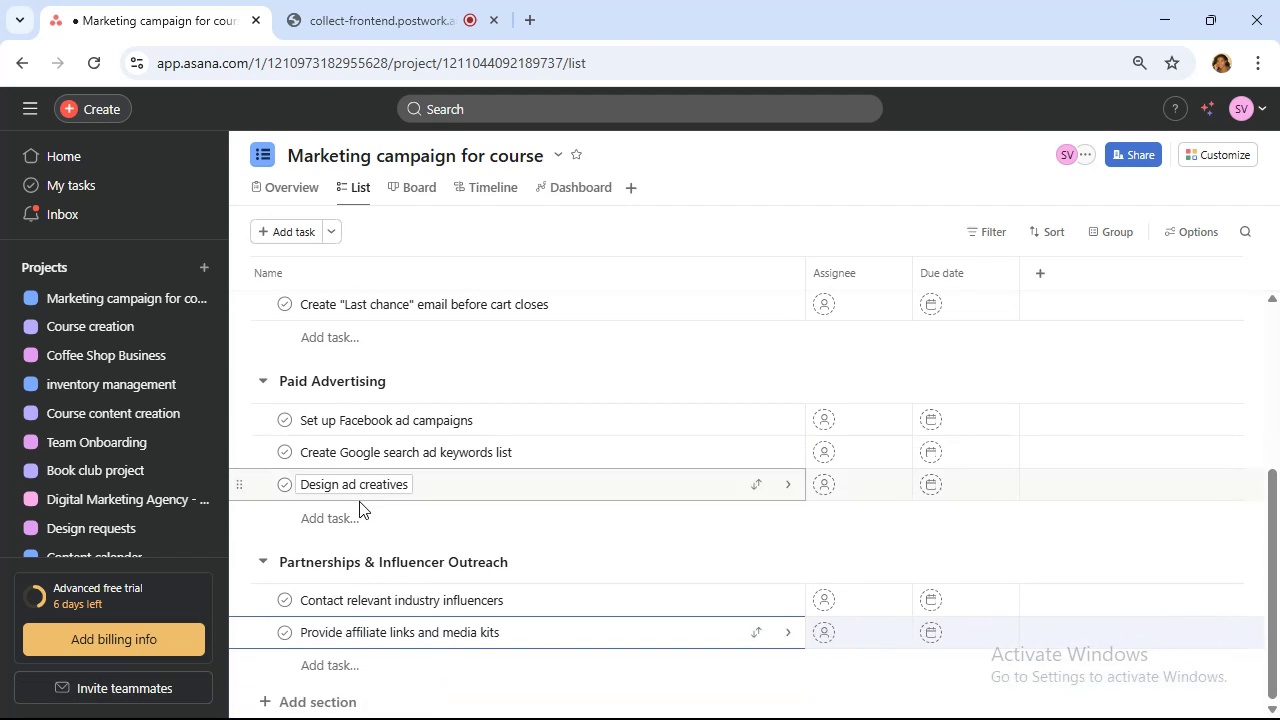 
scroll: coordinate [337, 506], scroll_direction: down, amount: 2.0
 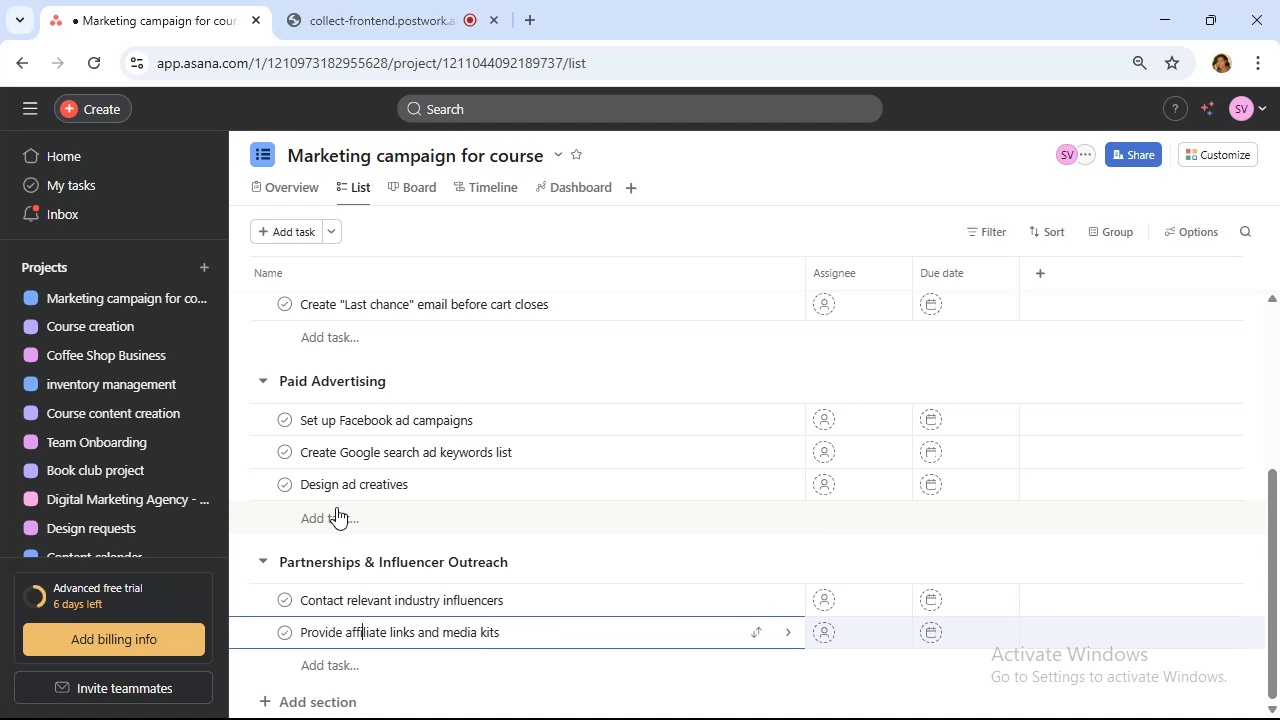 
wait(10.96)
 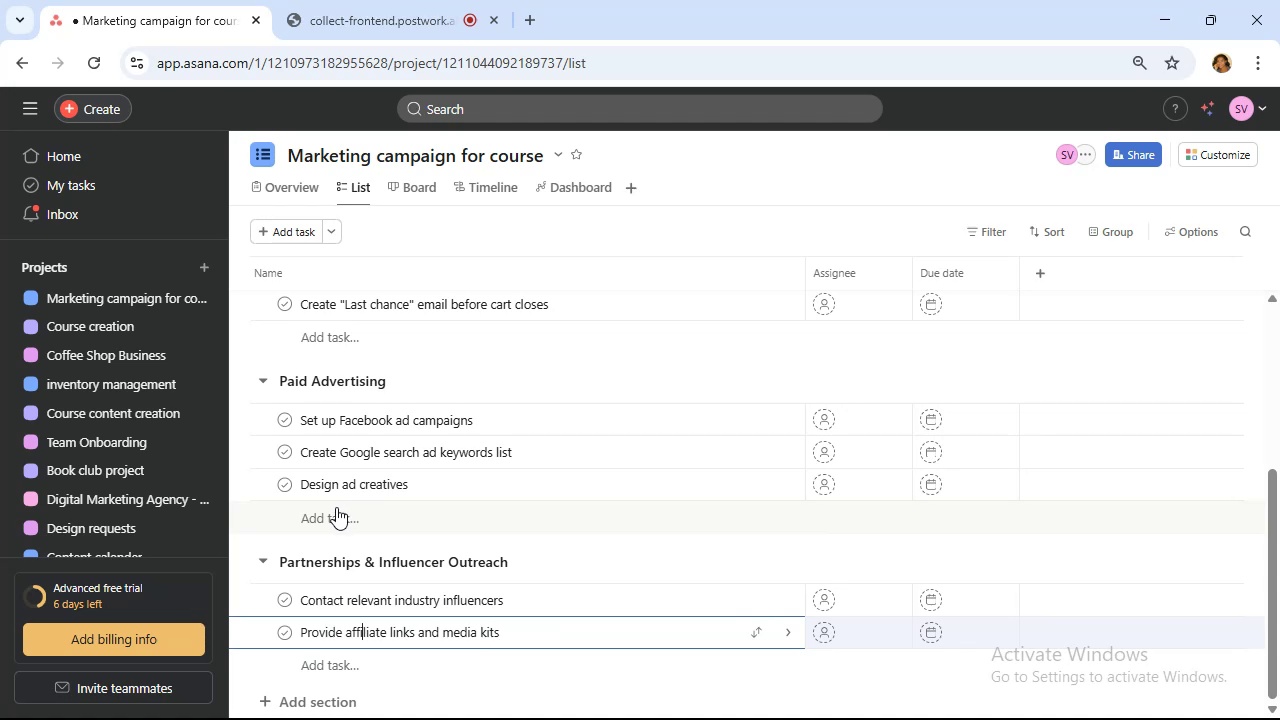 
left_click([99, 108])
 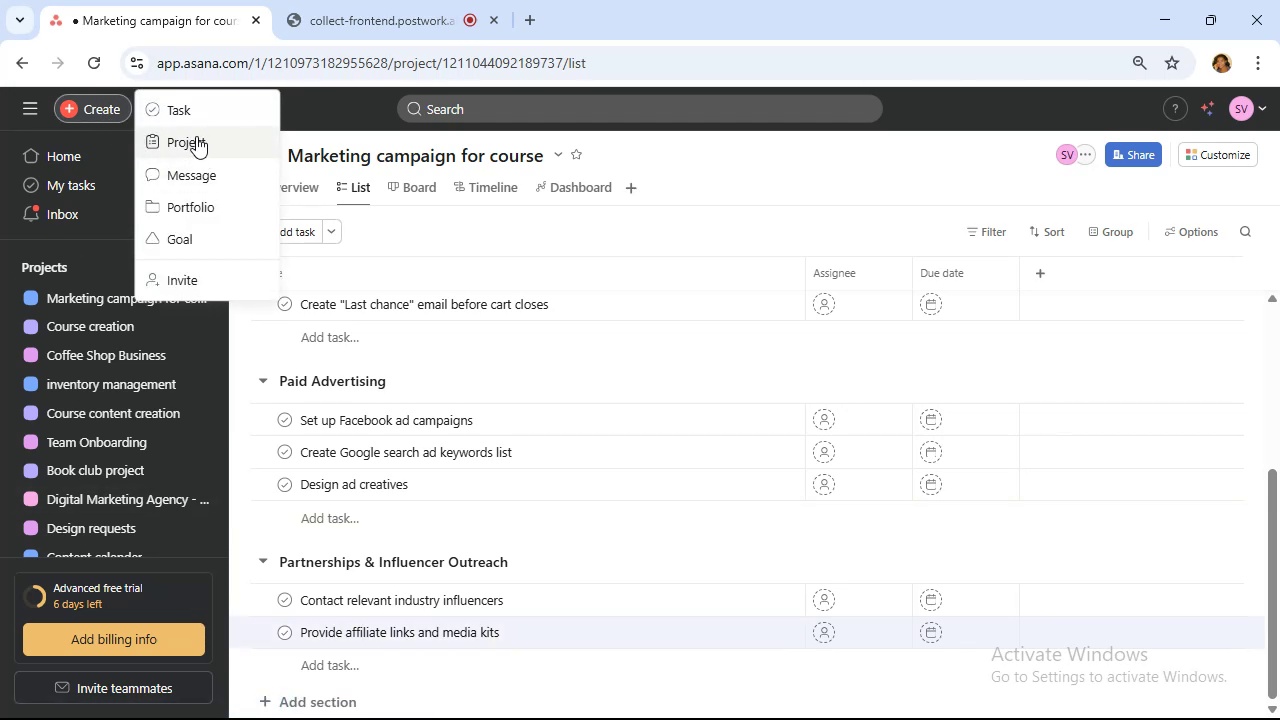 
left_click([199, 144])
 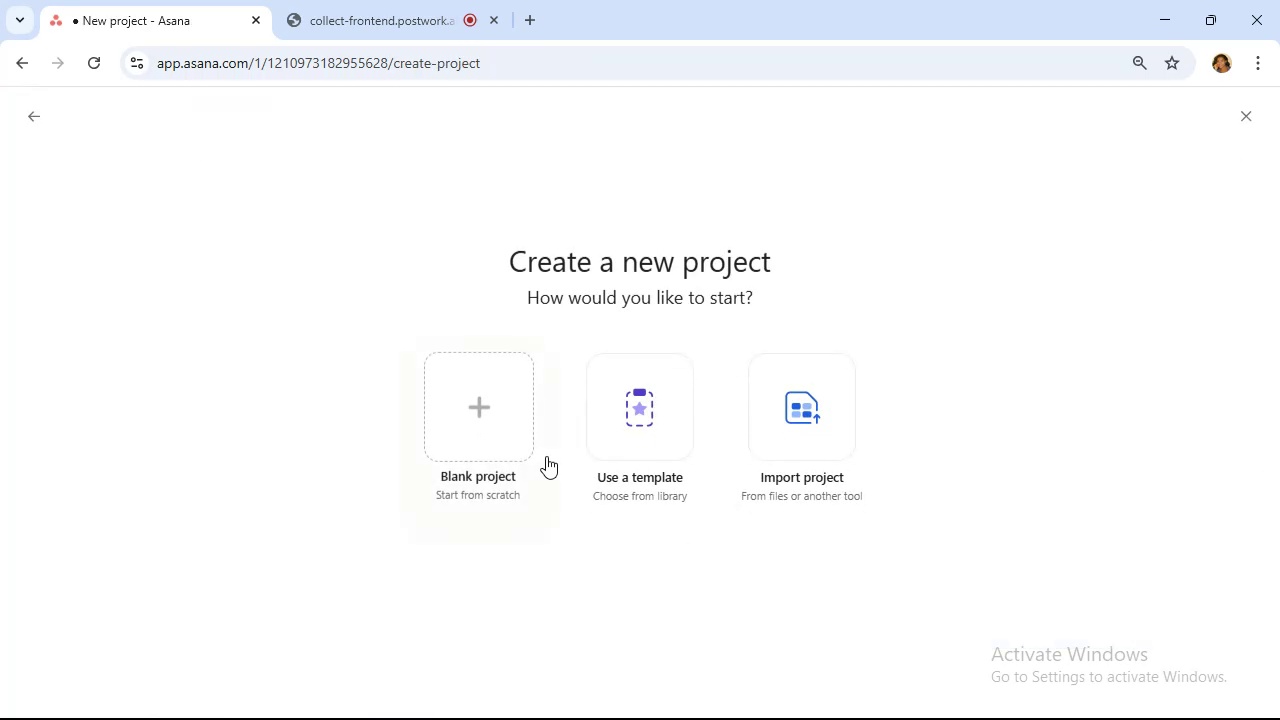 
left_click([456, 395])
 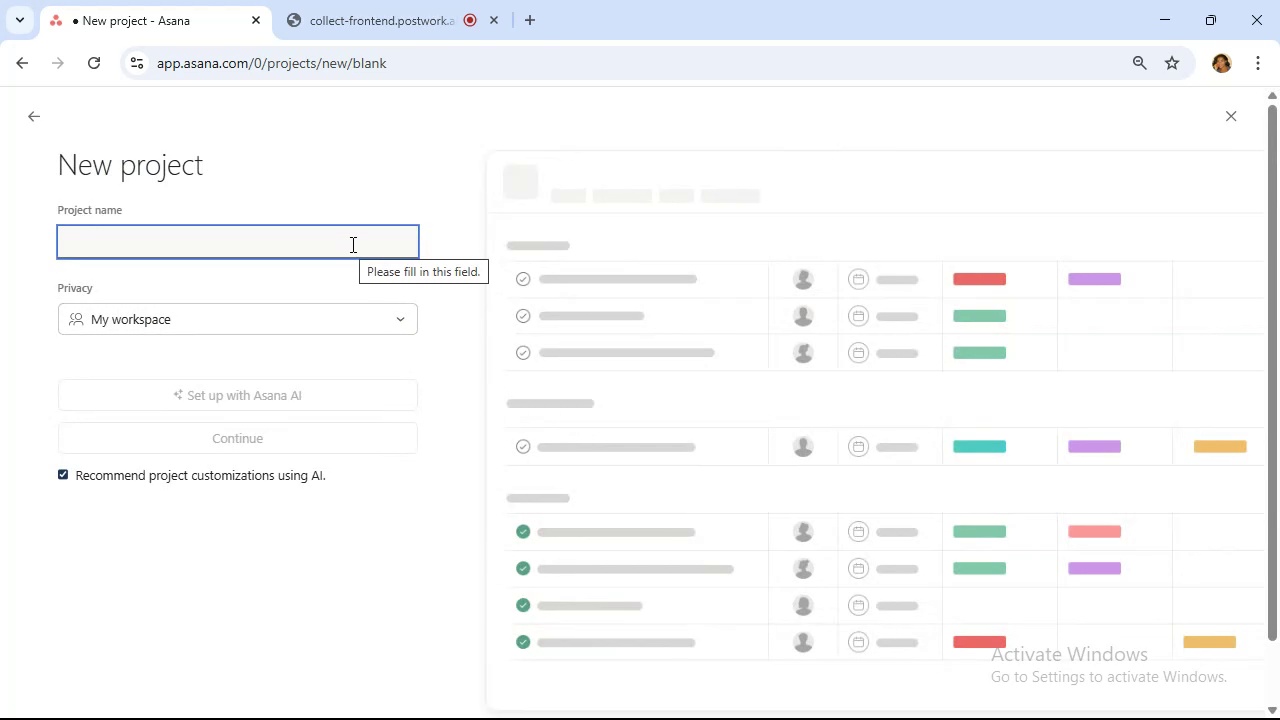 
type(Platform)
 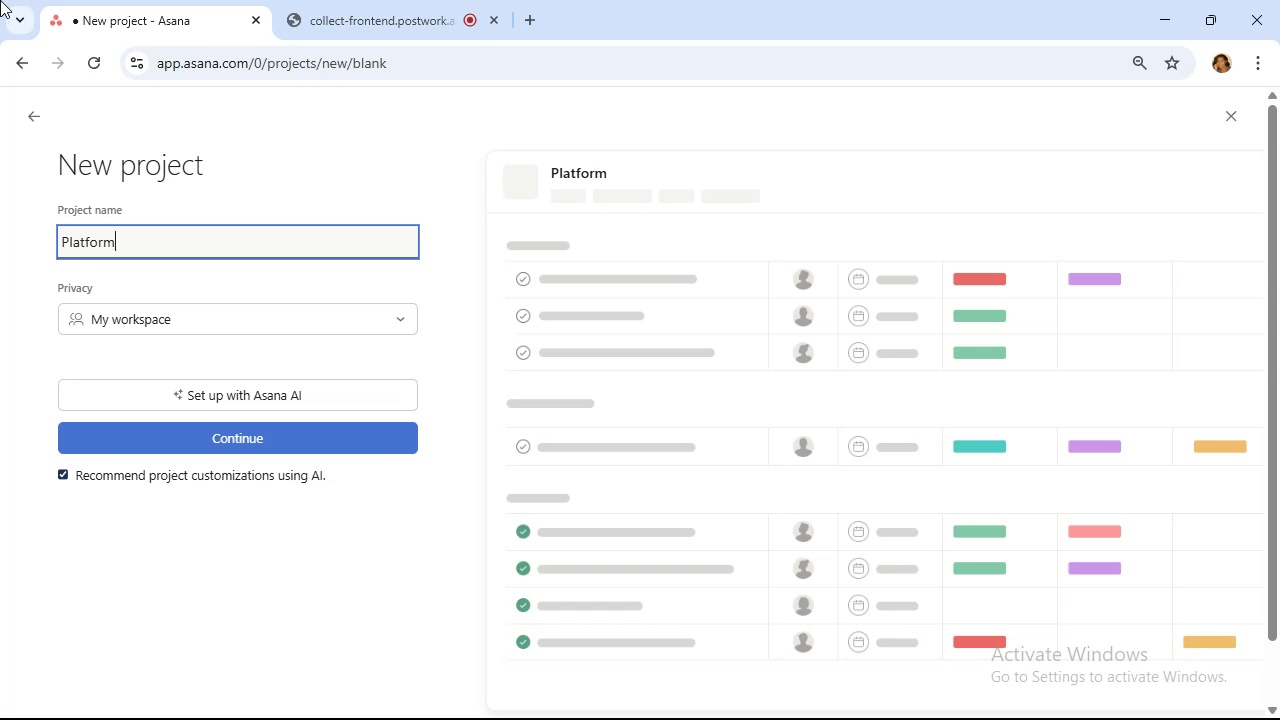 
wait(27.46)
 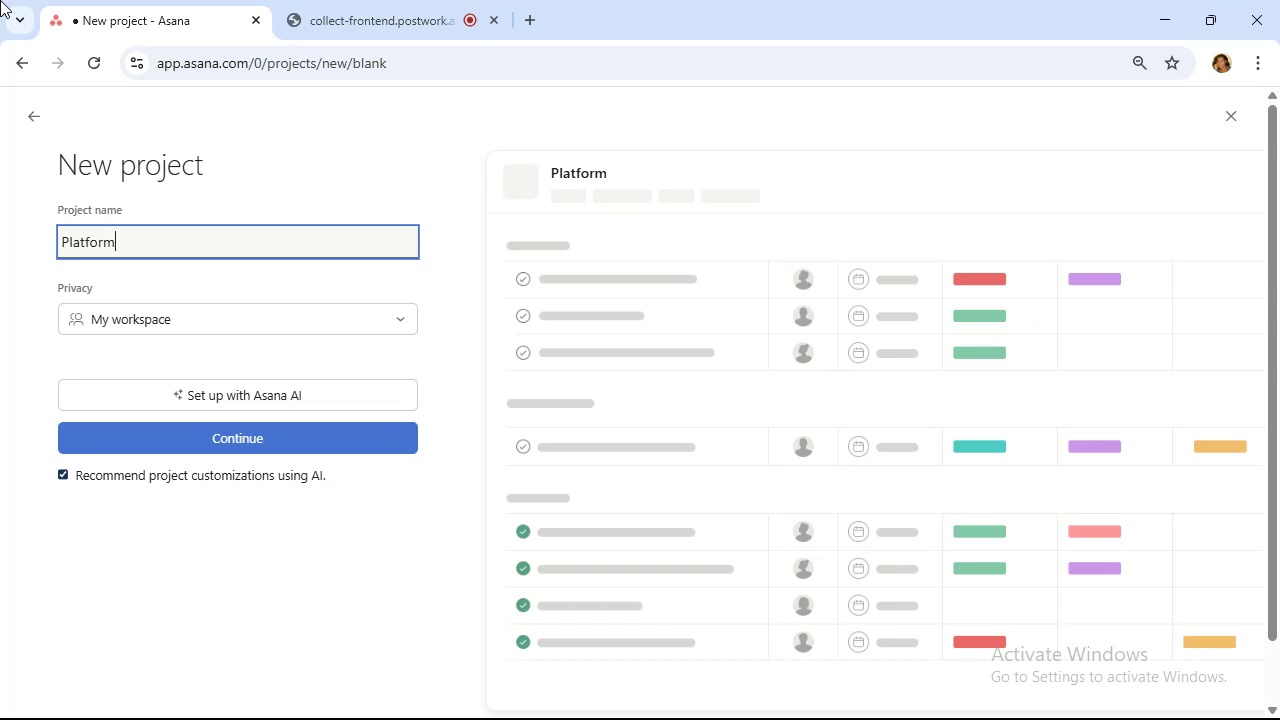 
type( Setup & Launch)
 